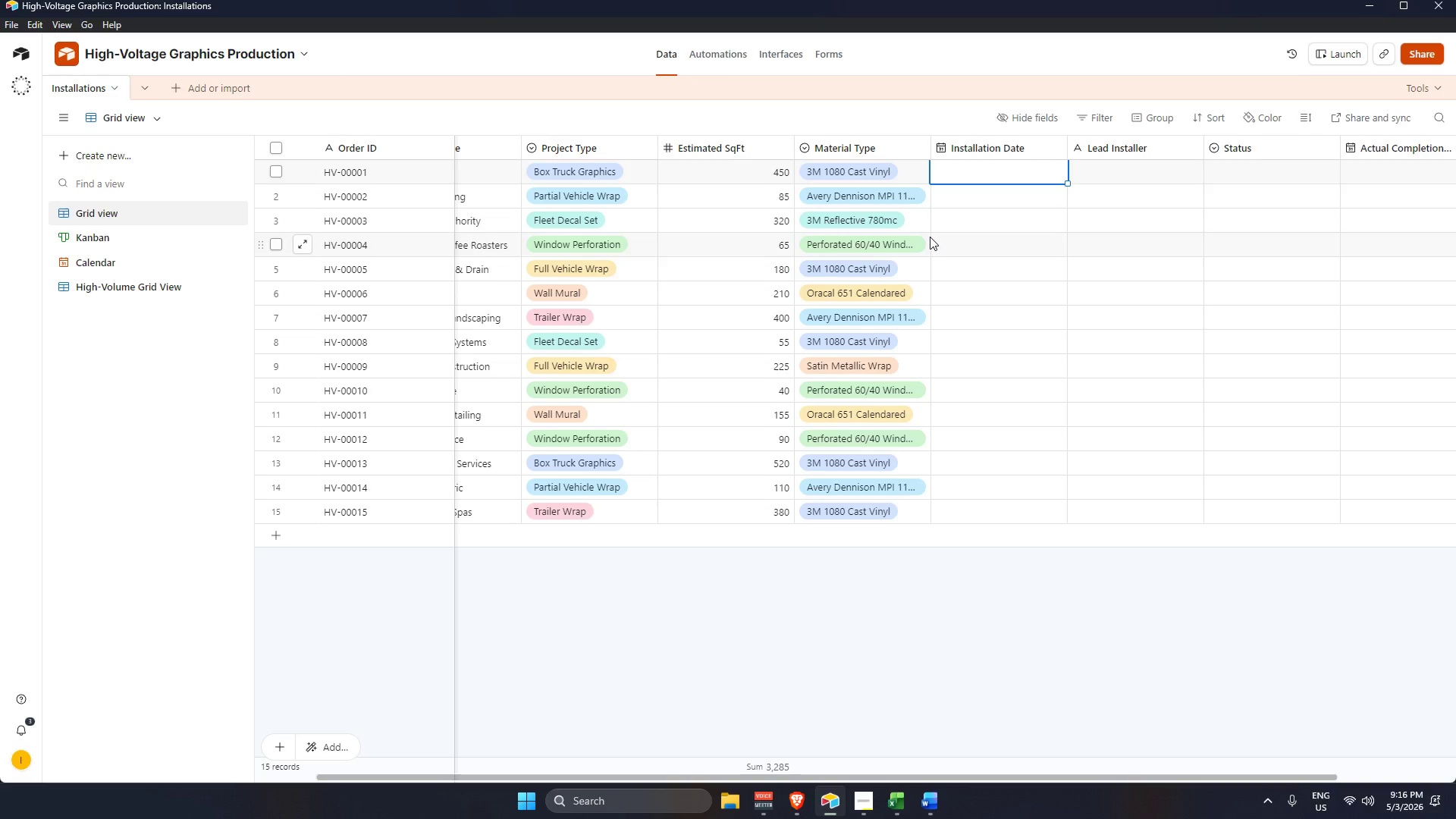 
key(Alt+AltLeft)
 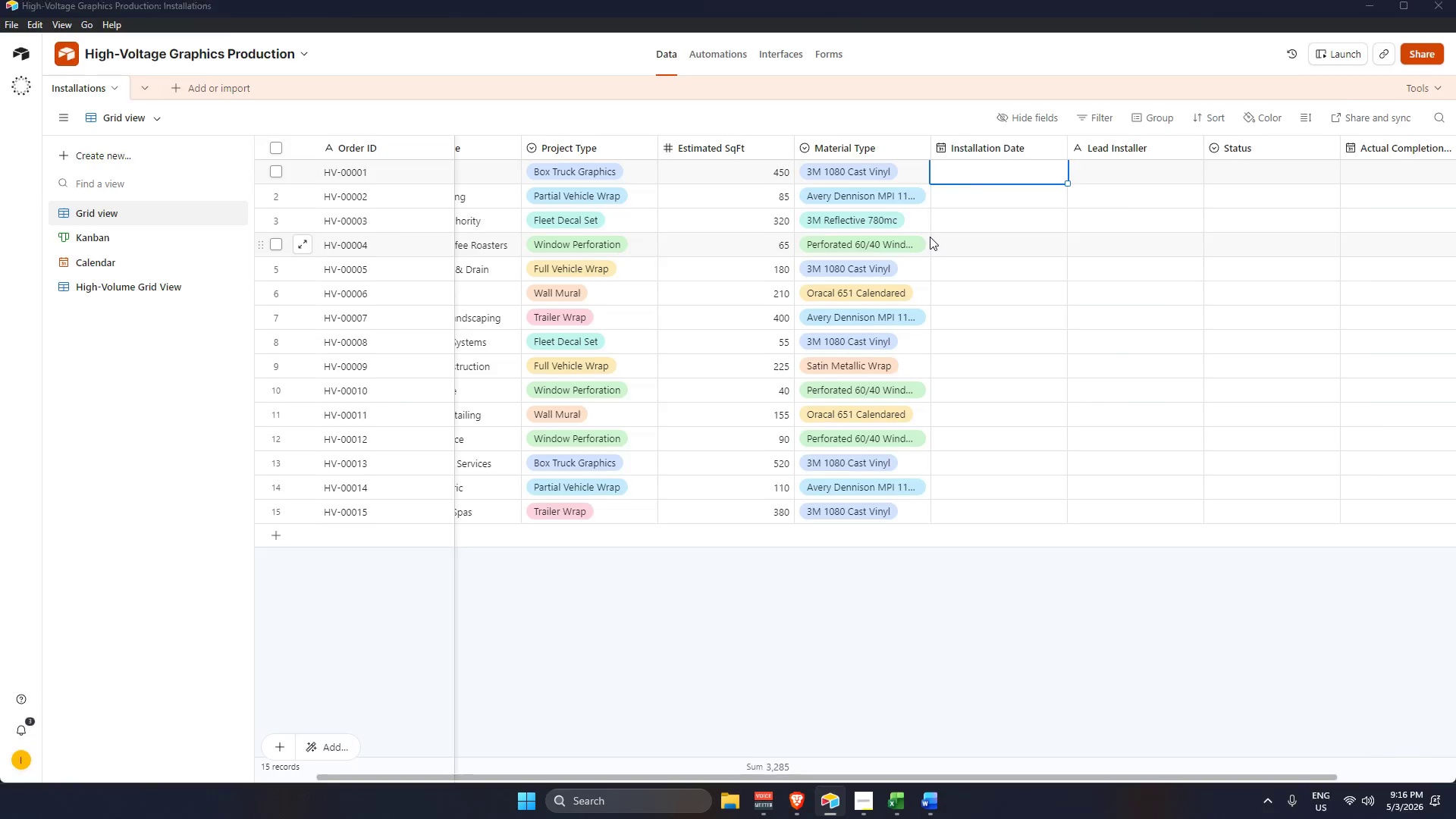 
key(Alt+Tab)
 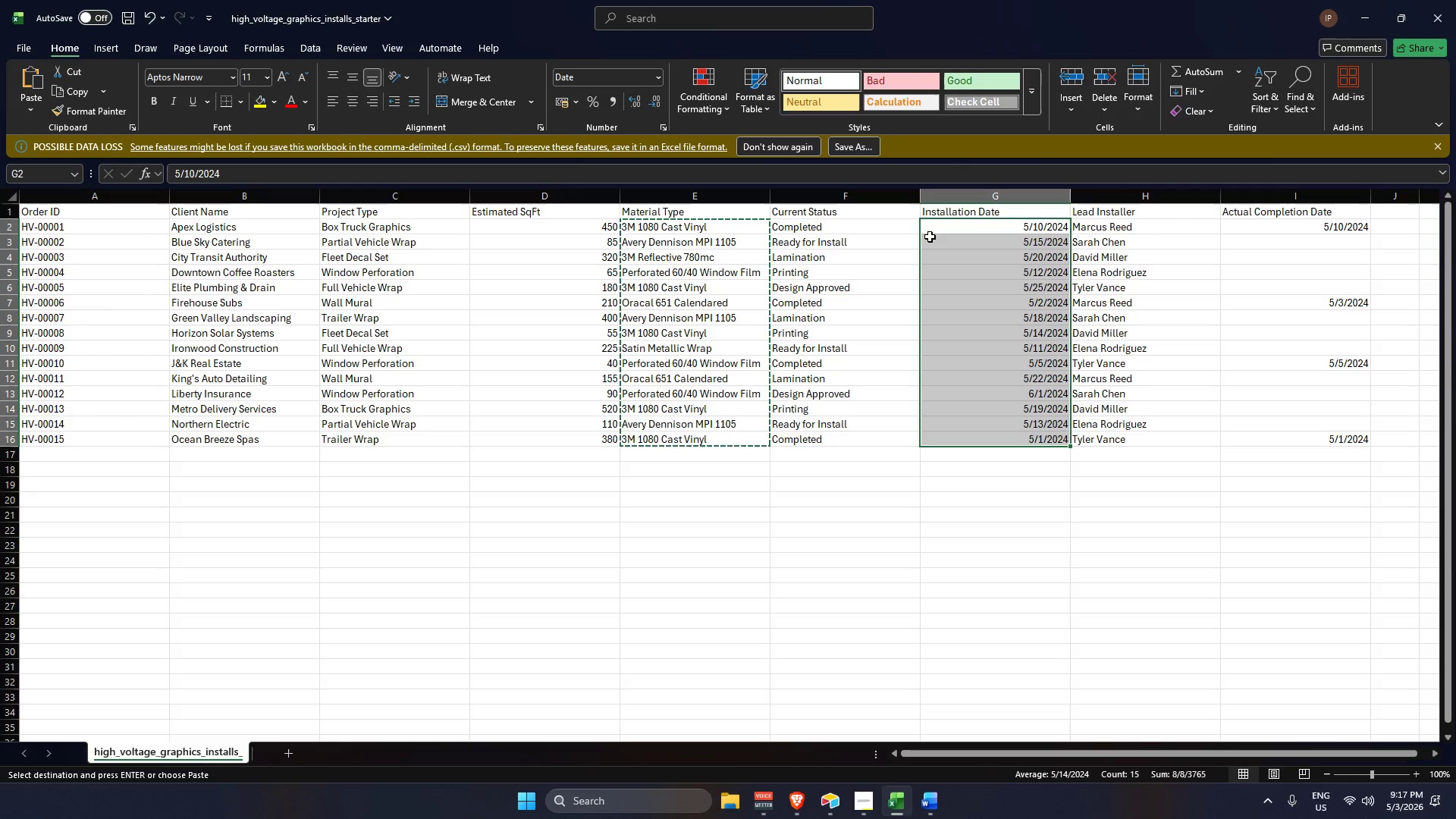 
key(Control+C)
 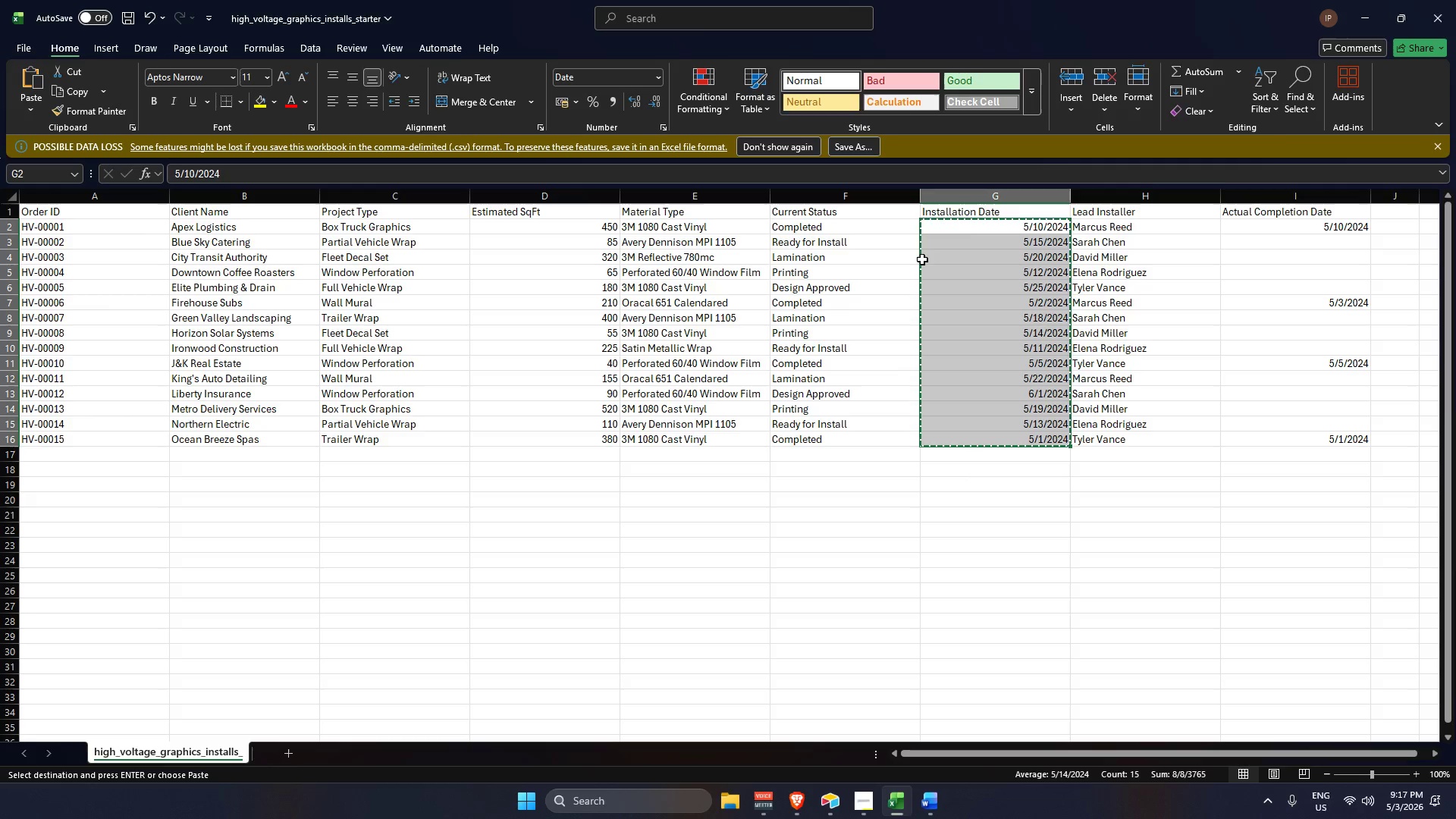 
key(Alt+AltLeft)
 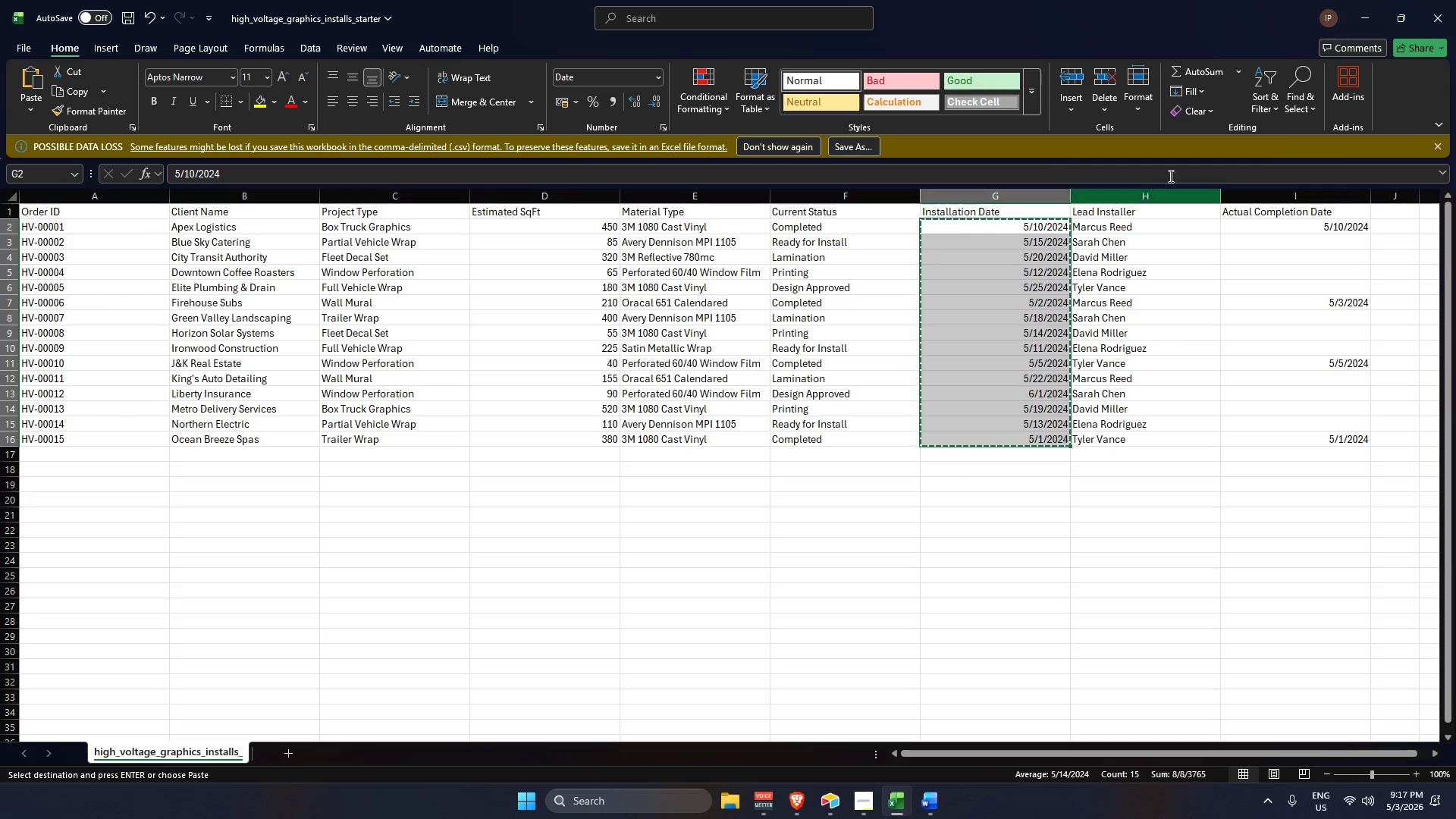 
key(Alt+Tab)
 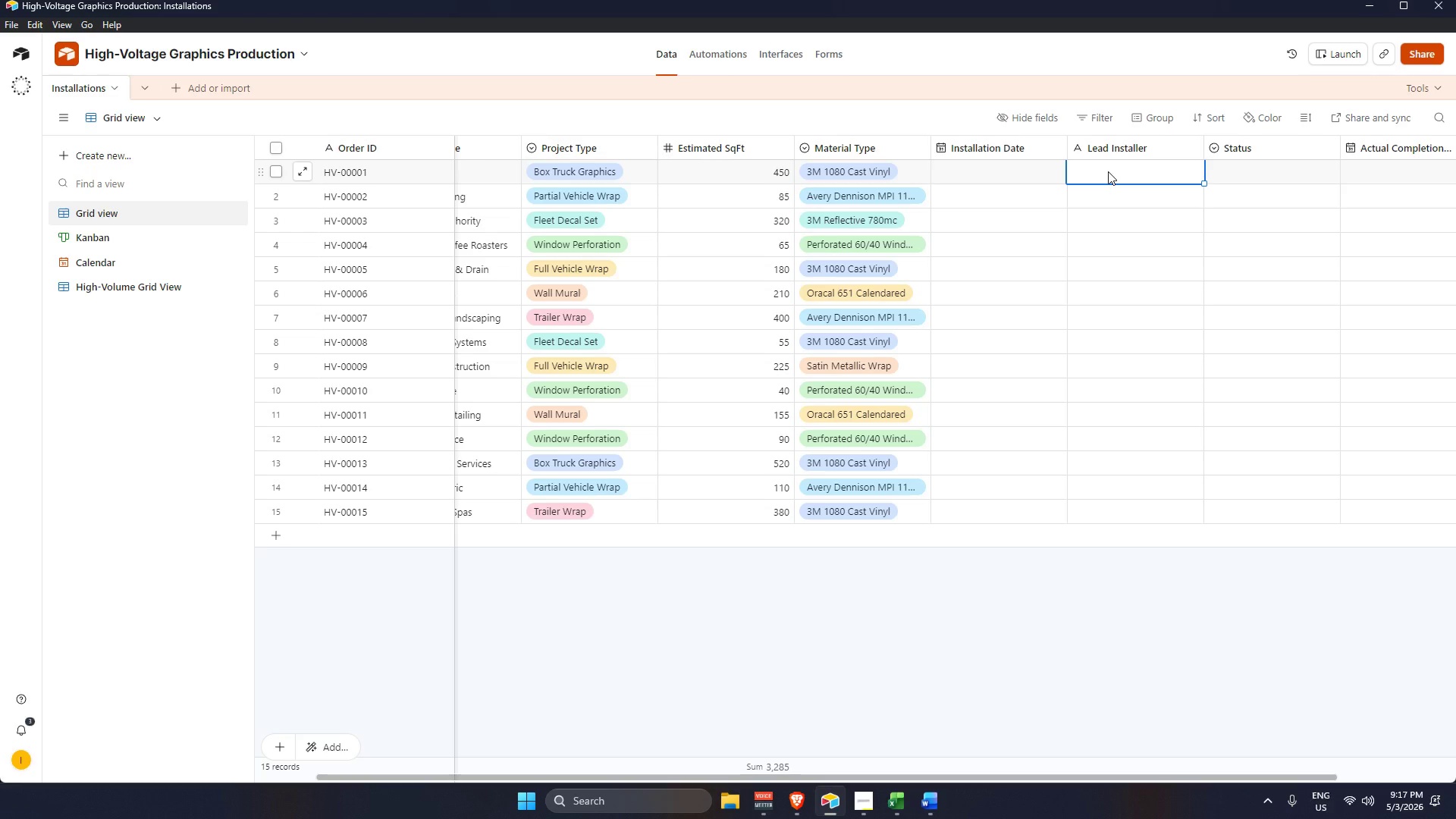 
left_click([1003, 170])
 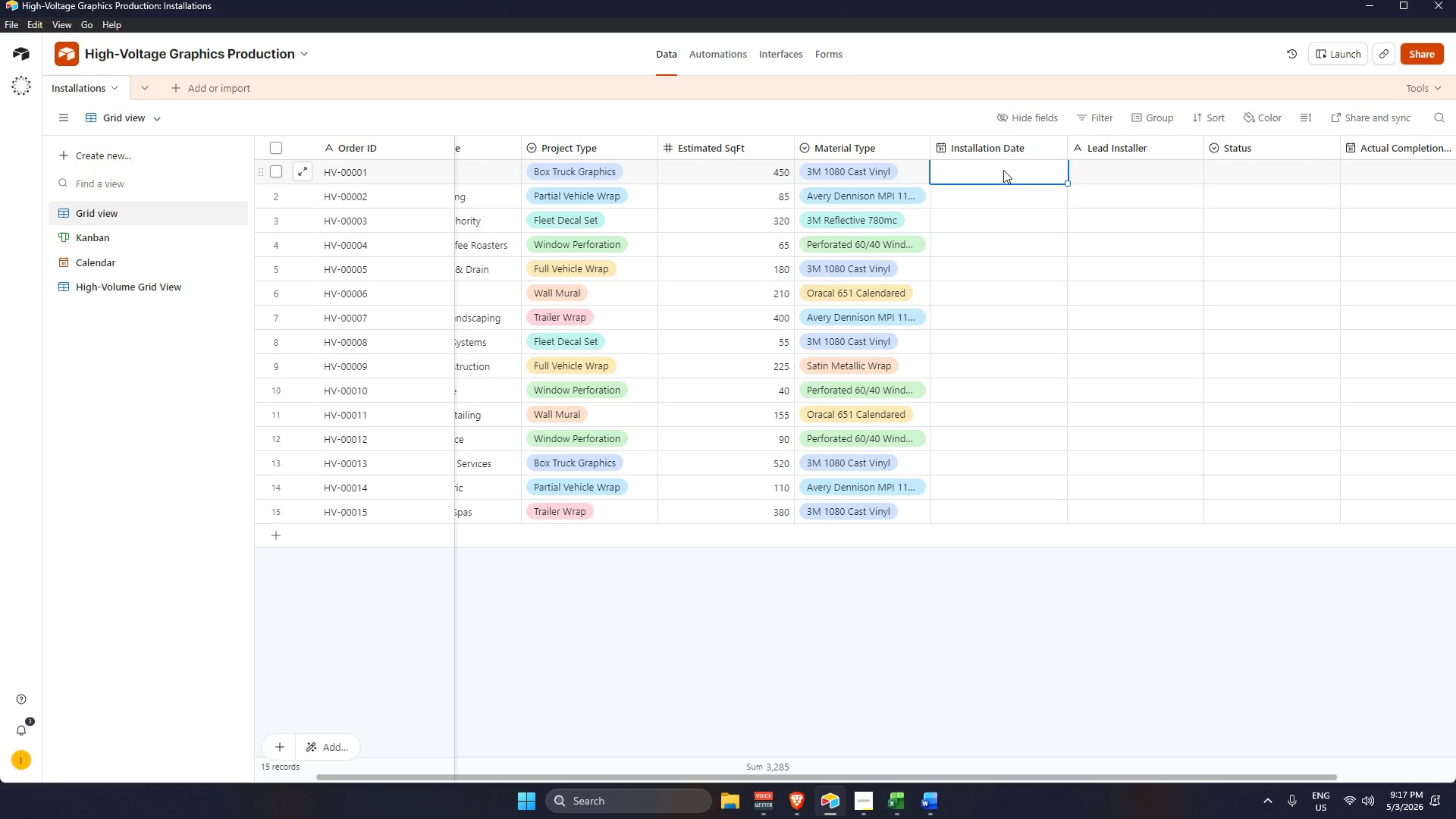 
key(Control+V)
 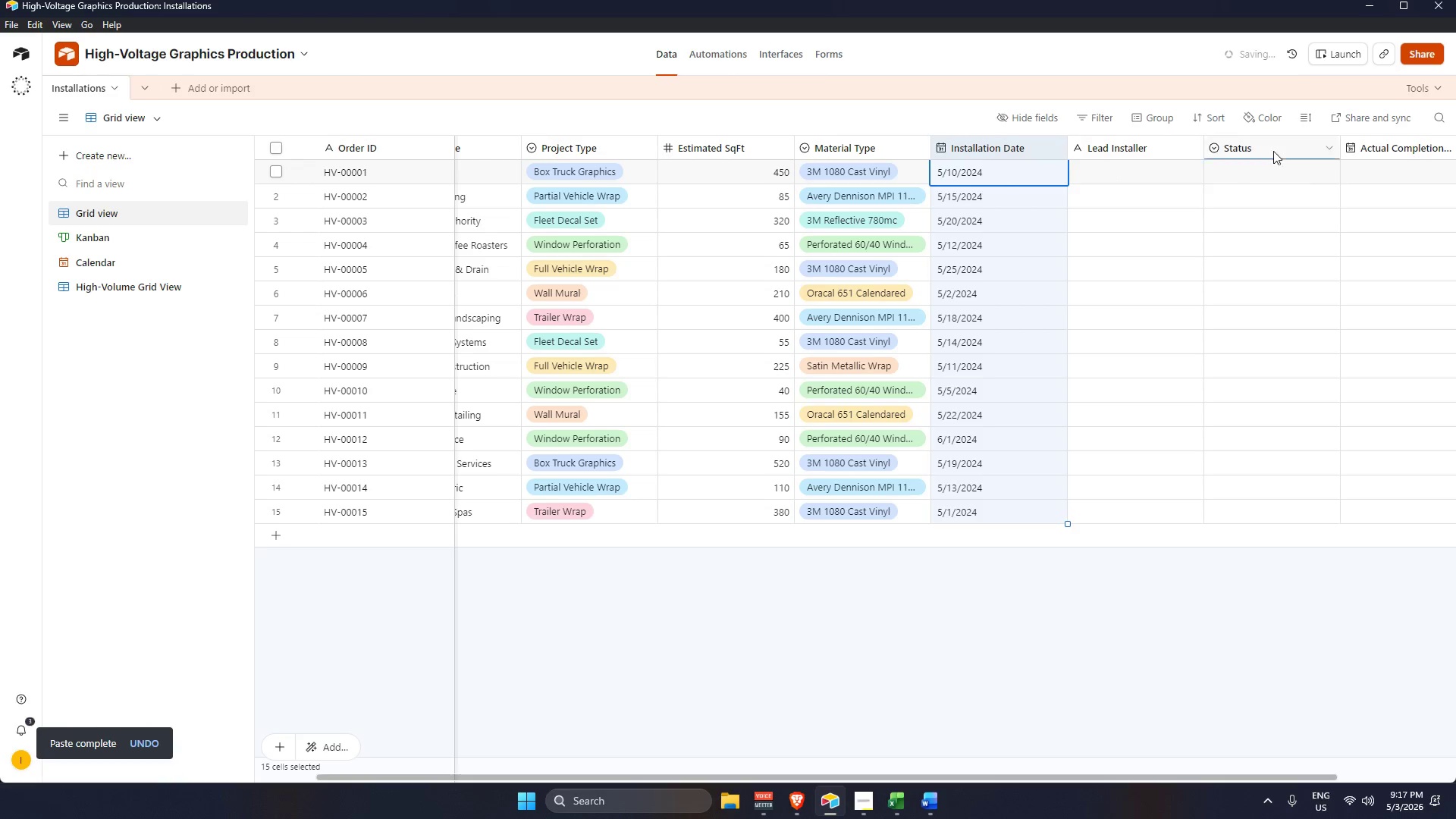 
left_click_drag(start_coordinate=[1288, 148], to_coordinate=[1004, 155])
 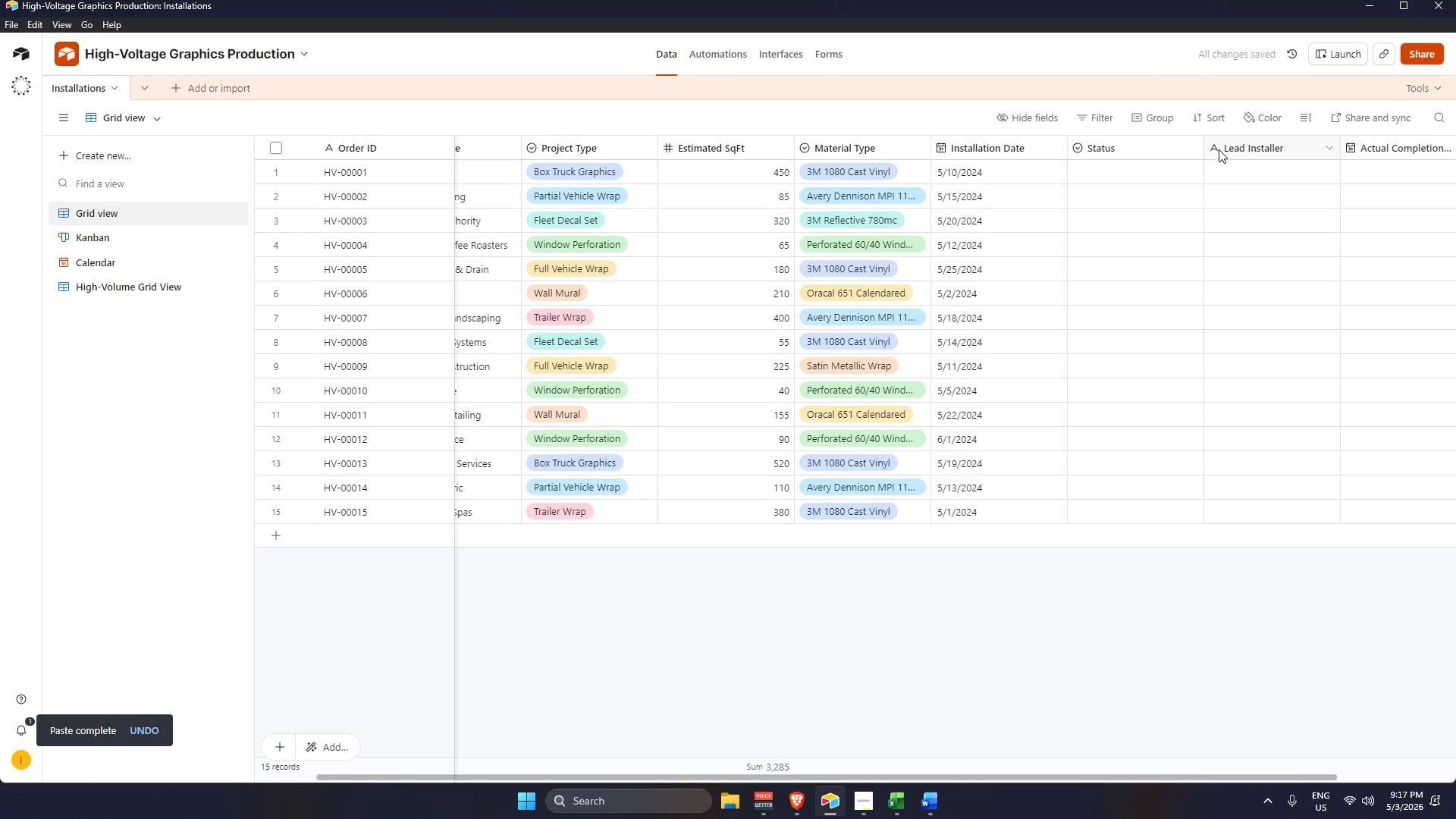 
left_click_drag(start_coordinate=[1150, 153], to_coordinate=[1001, 160])
 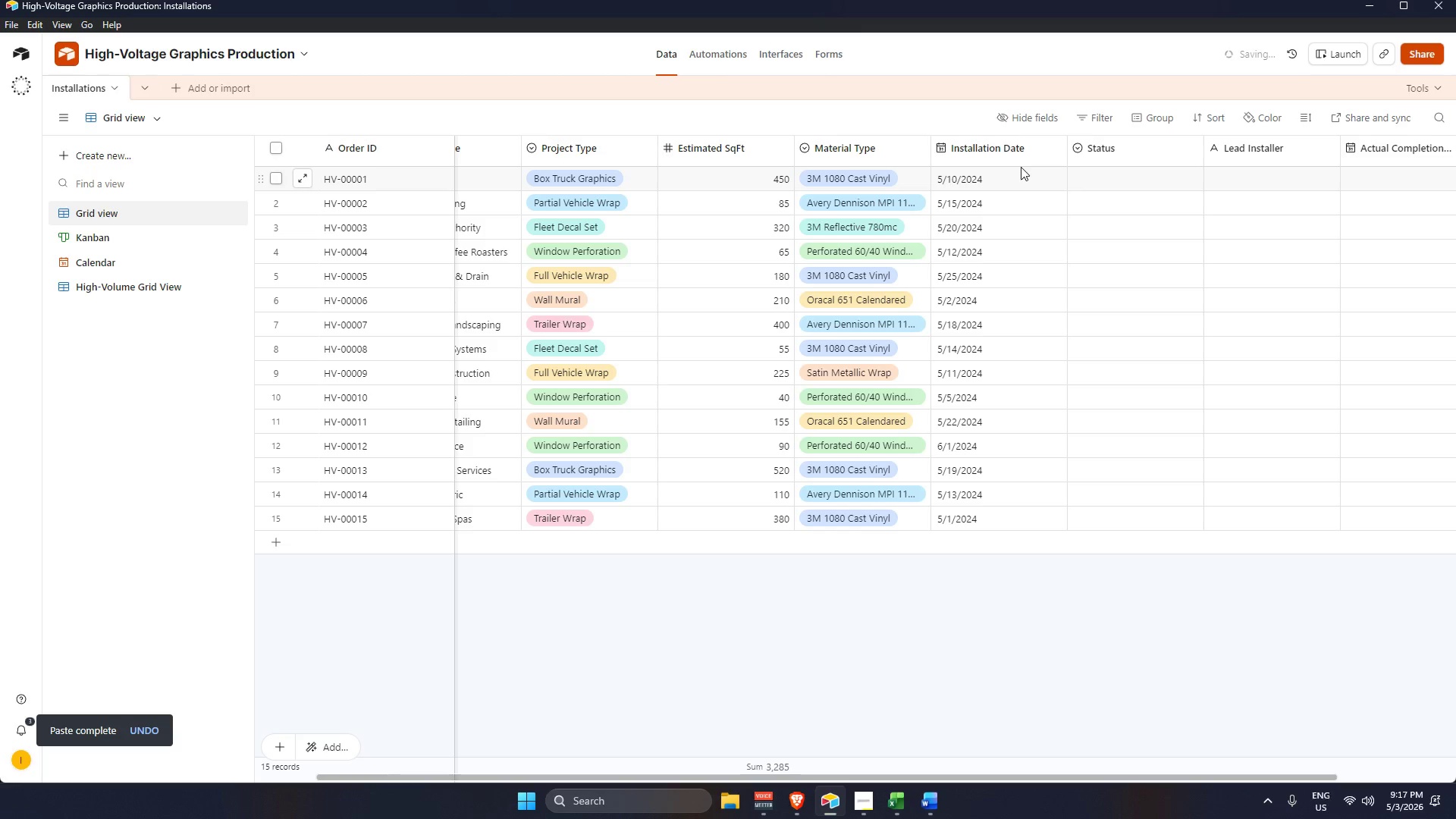 
left_click_drag(start_coordinate=[1019, 165], to_coordinate=[1015, 158])
 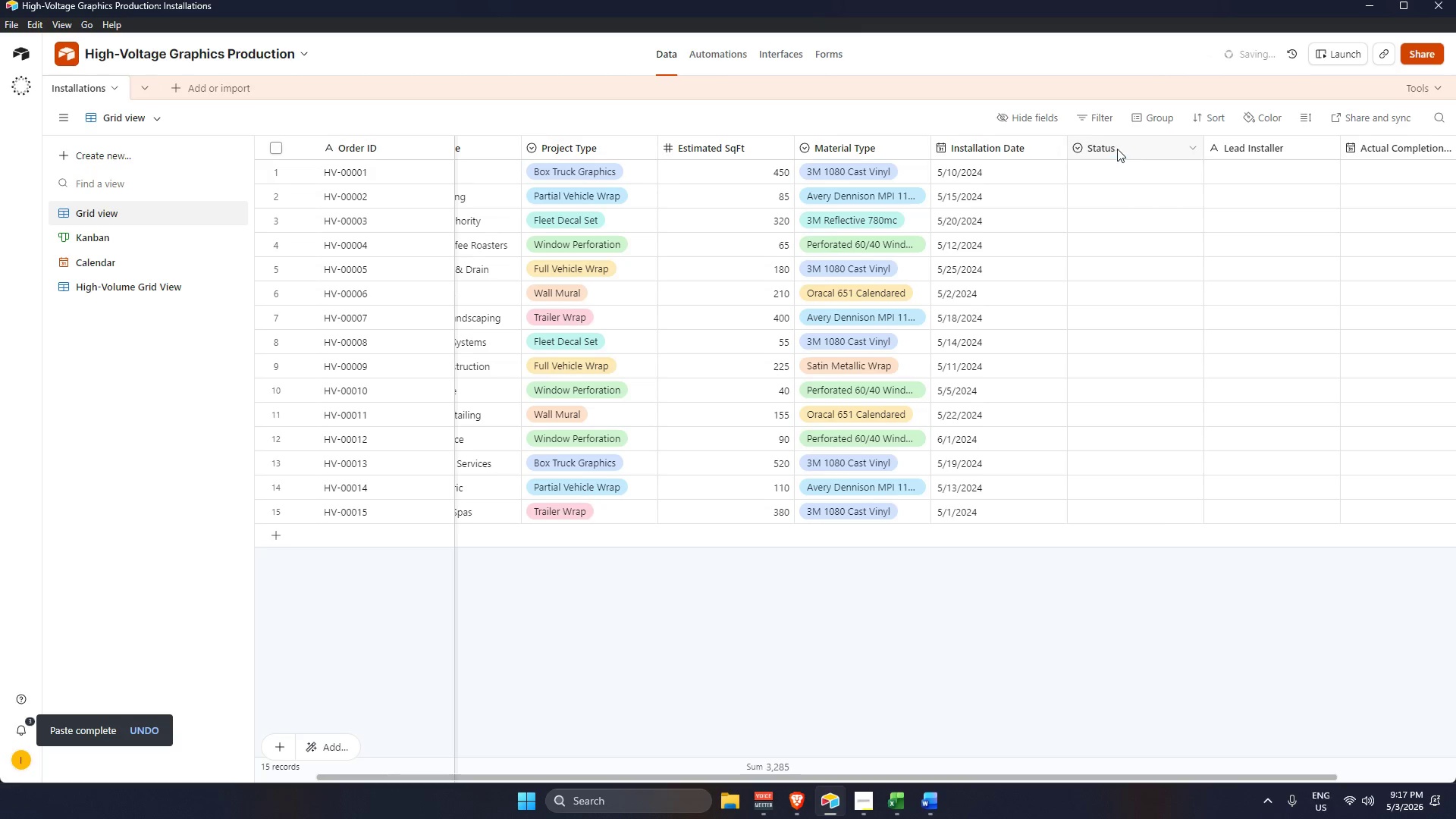 
left_click_drag(start_coordinate=[1118, 146], to_coordinate=[996, 155])
 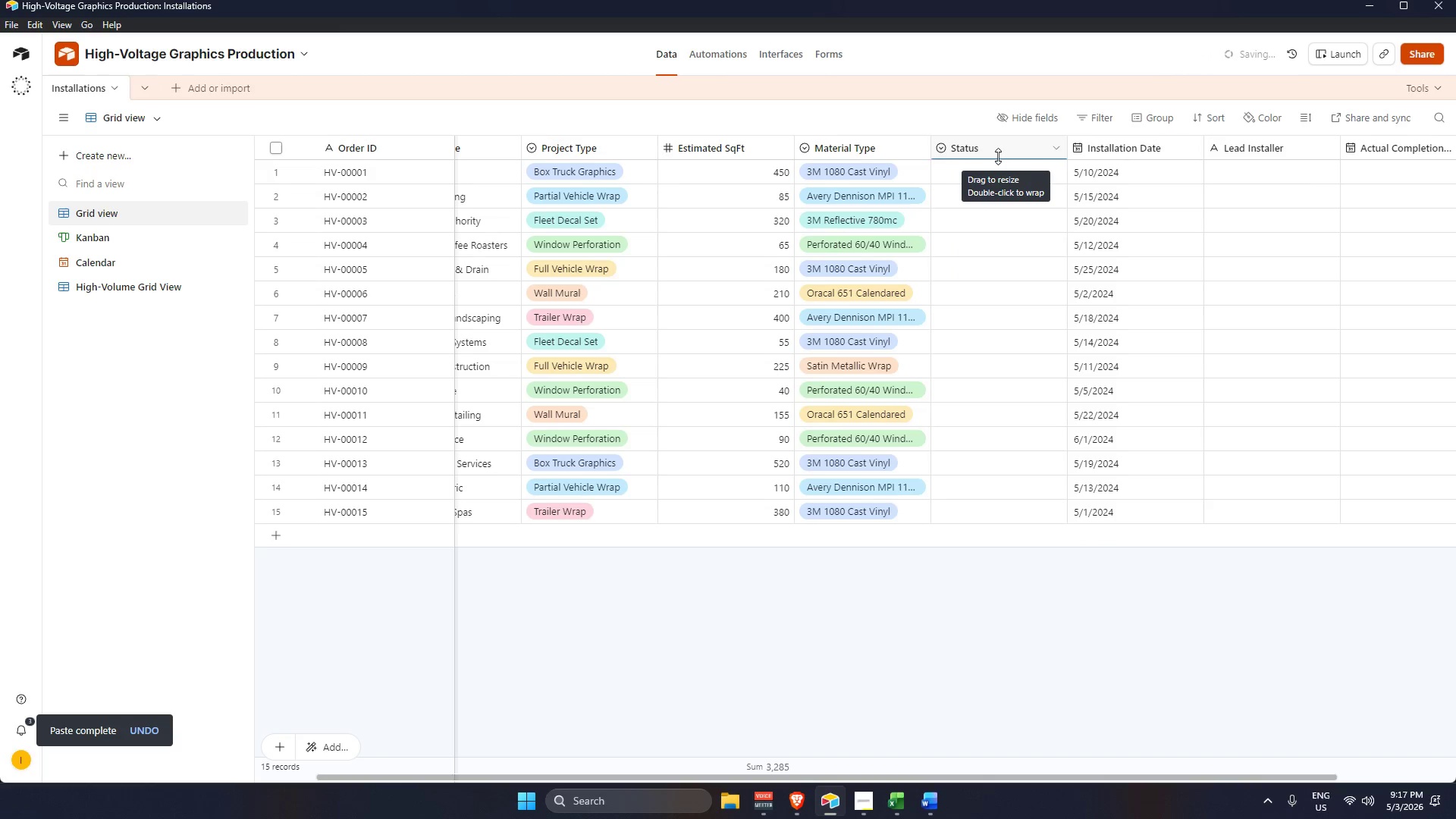 
key(Alt+AltLeft)
 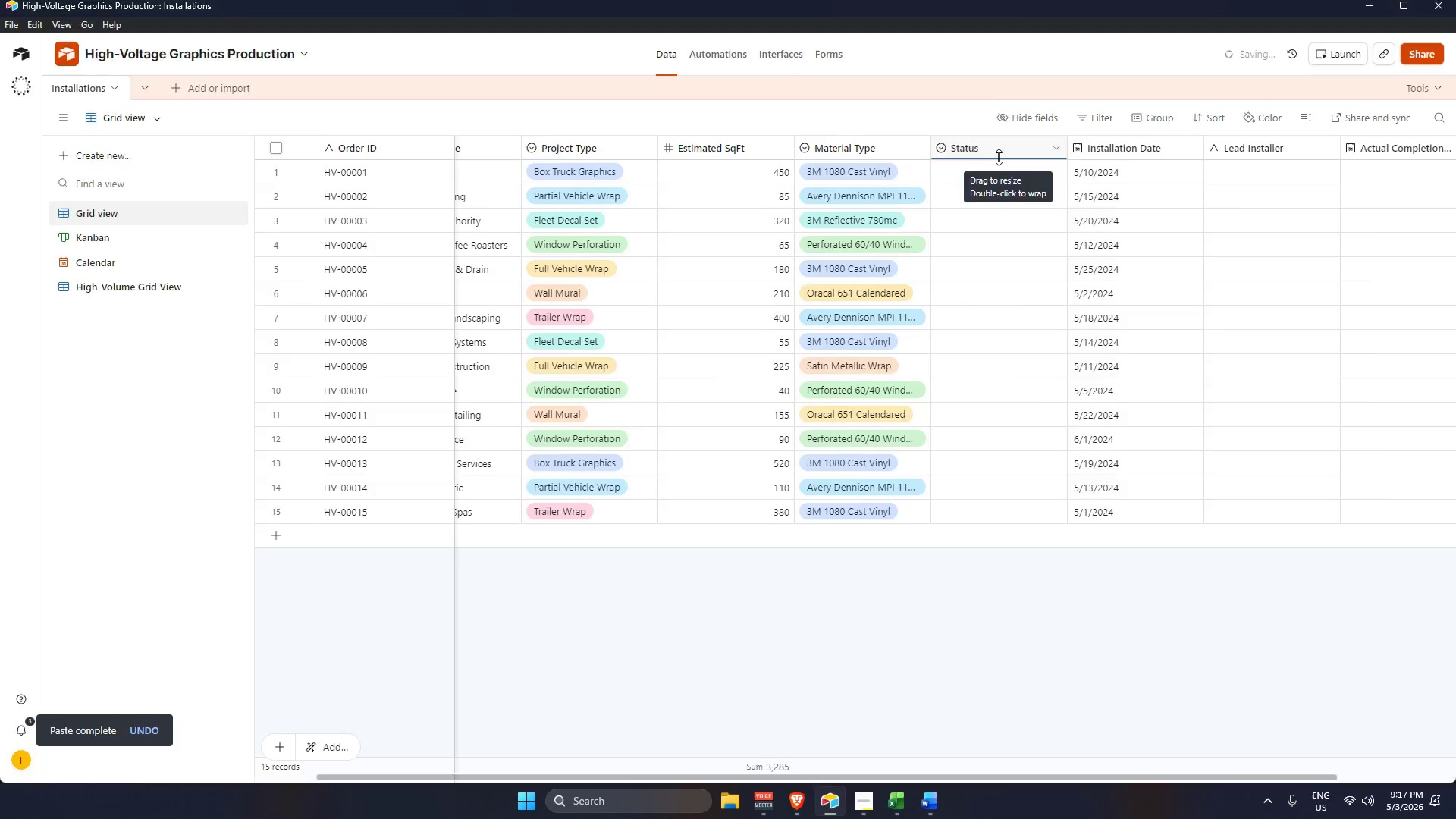 
key(Alt+Tab)
 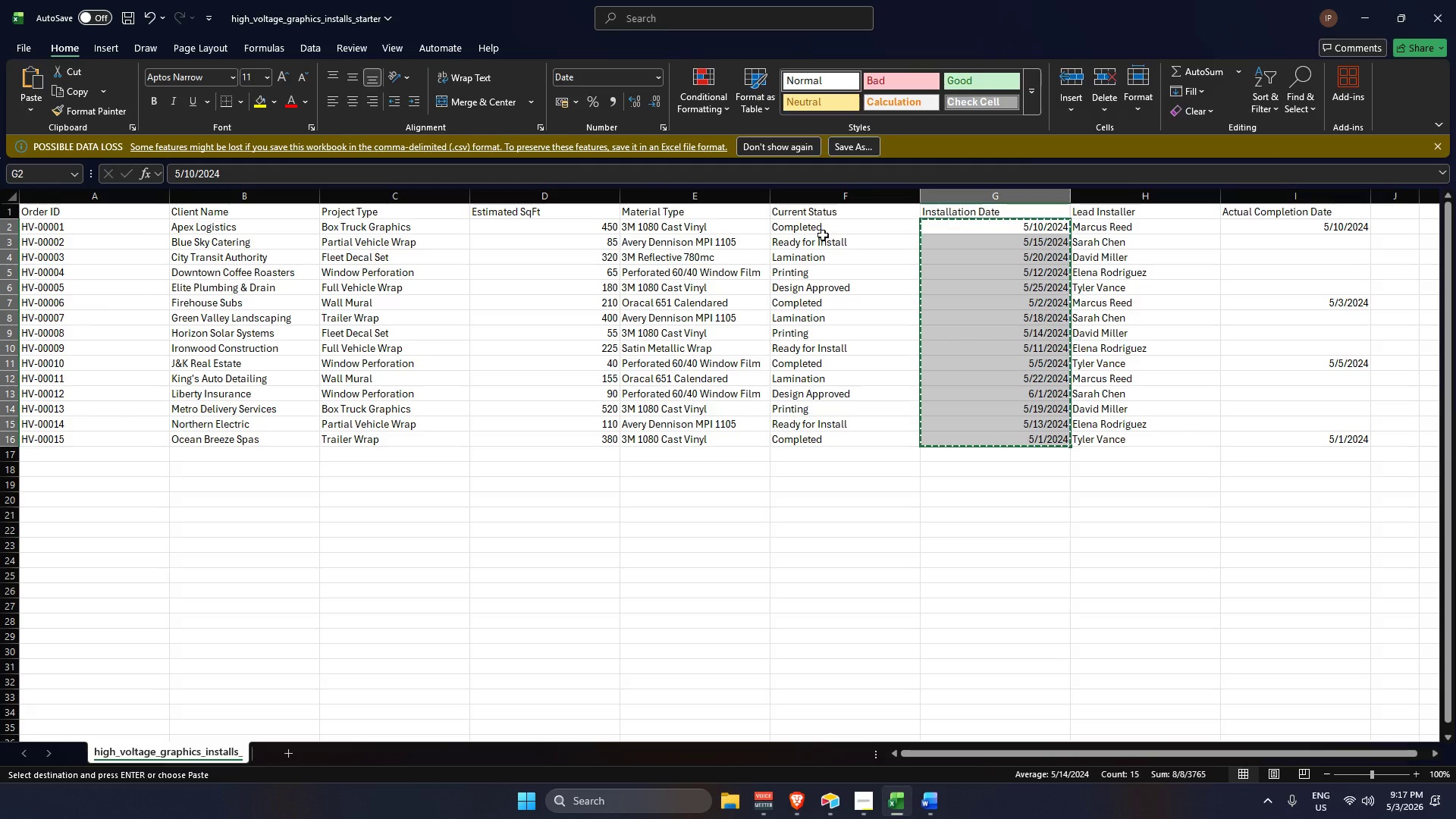 
left_click_drag(start_coordinate=[816, 231], to_coordinate=[843, 438])
 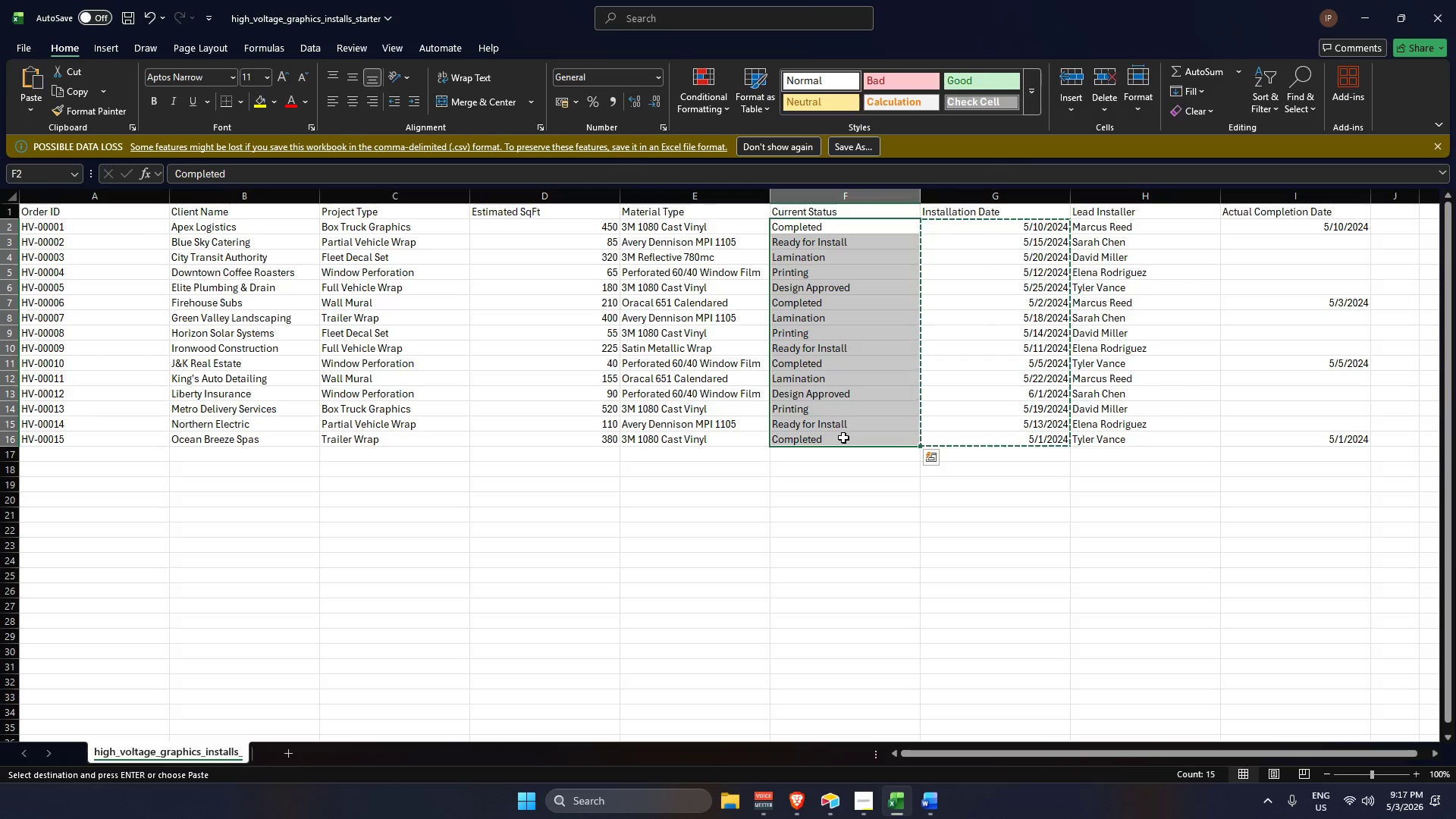 
key(Control+C)
 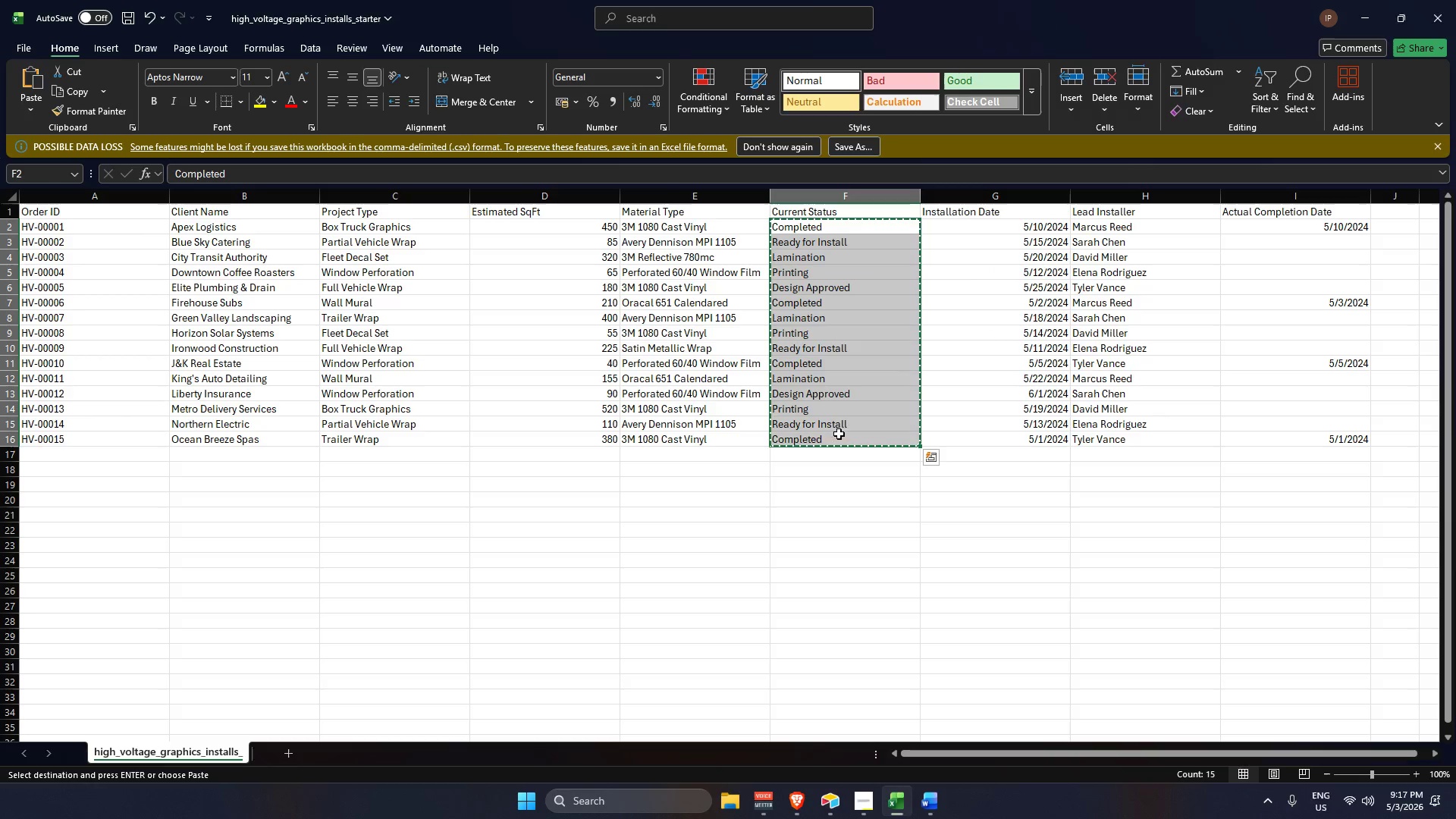 
key(Alt+AltLeft)
 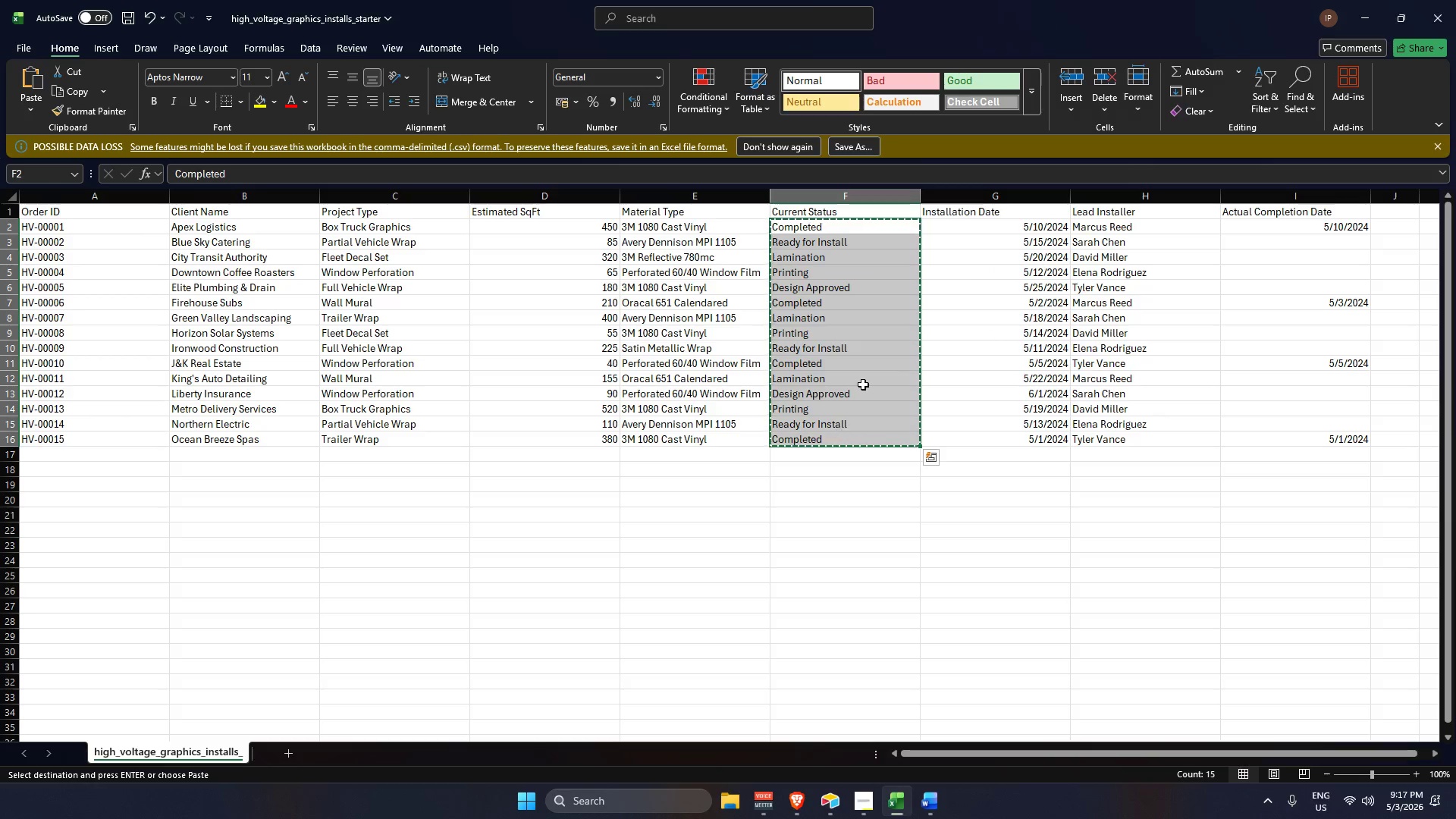 
key(Alt+Tab)
 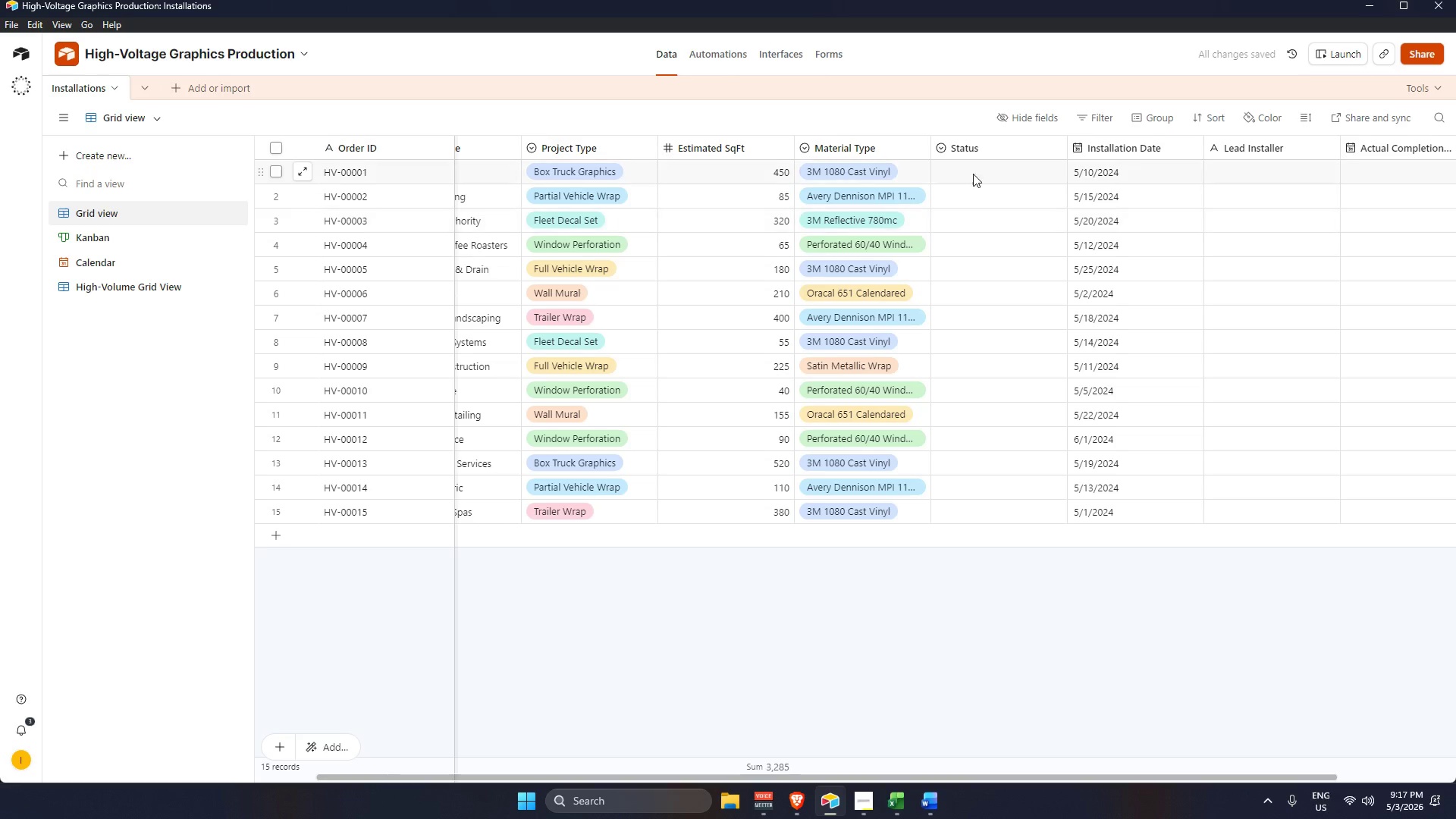 
left_click([977, 168])
 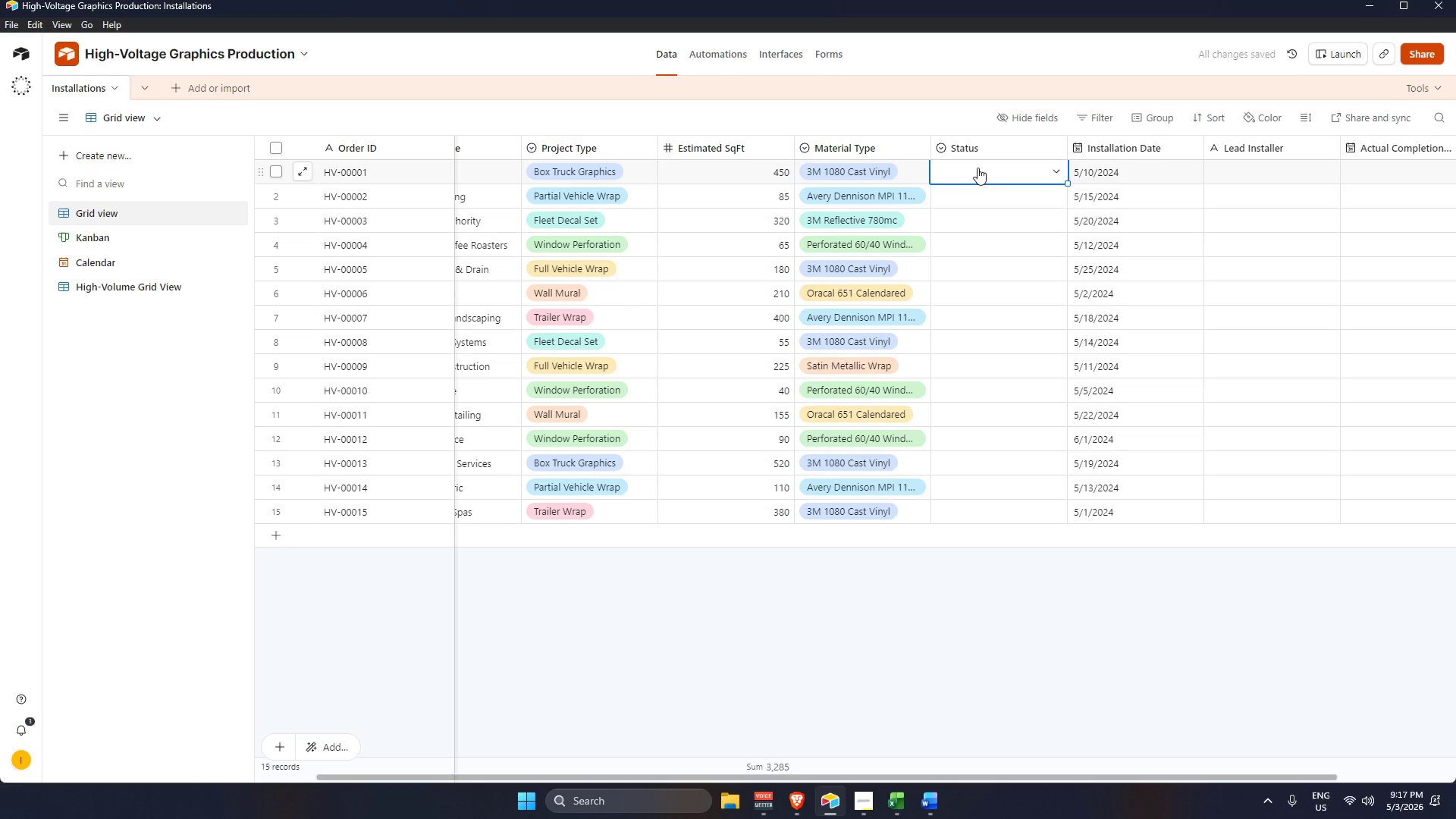 
key(Control+V)
 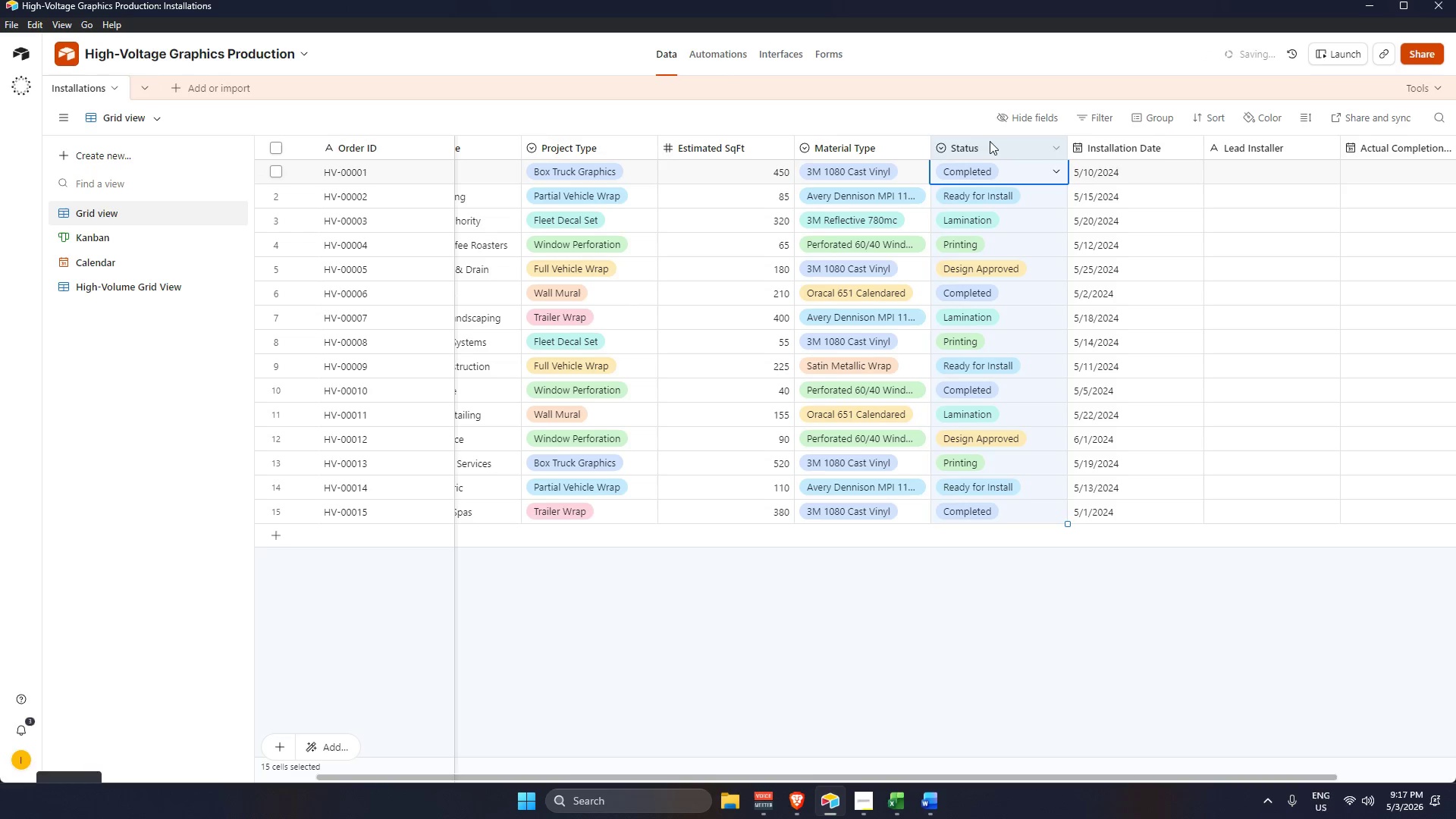 
double_click([990, 143])
 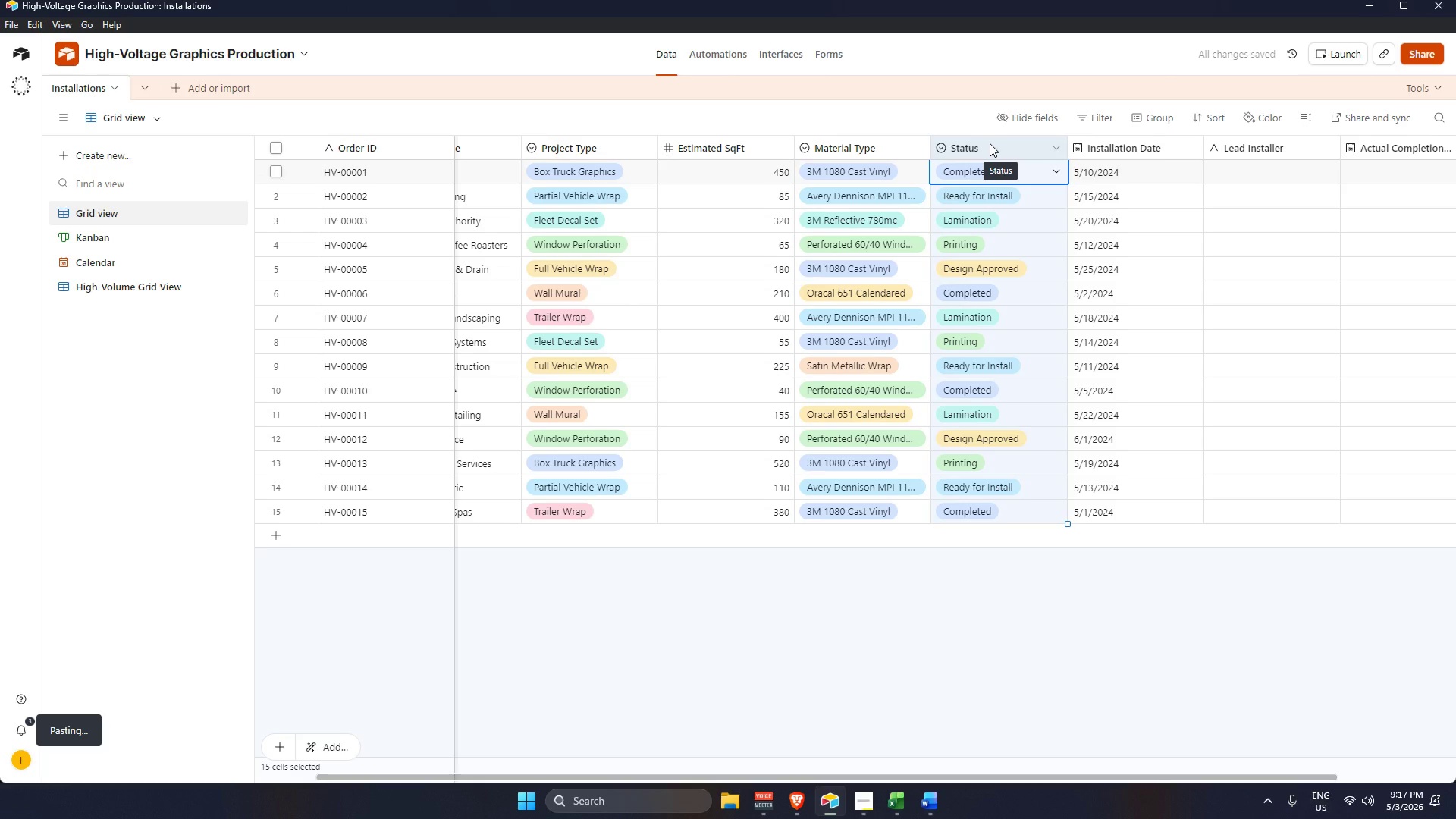 
double_click([990, 143])
 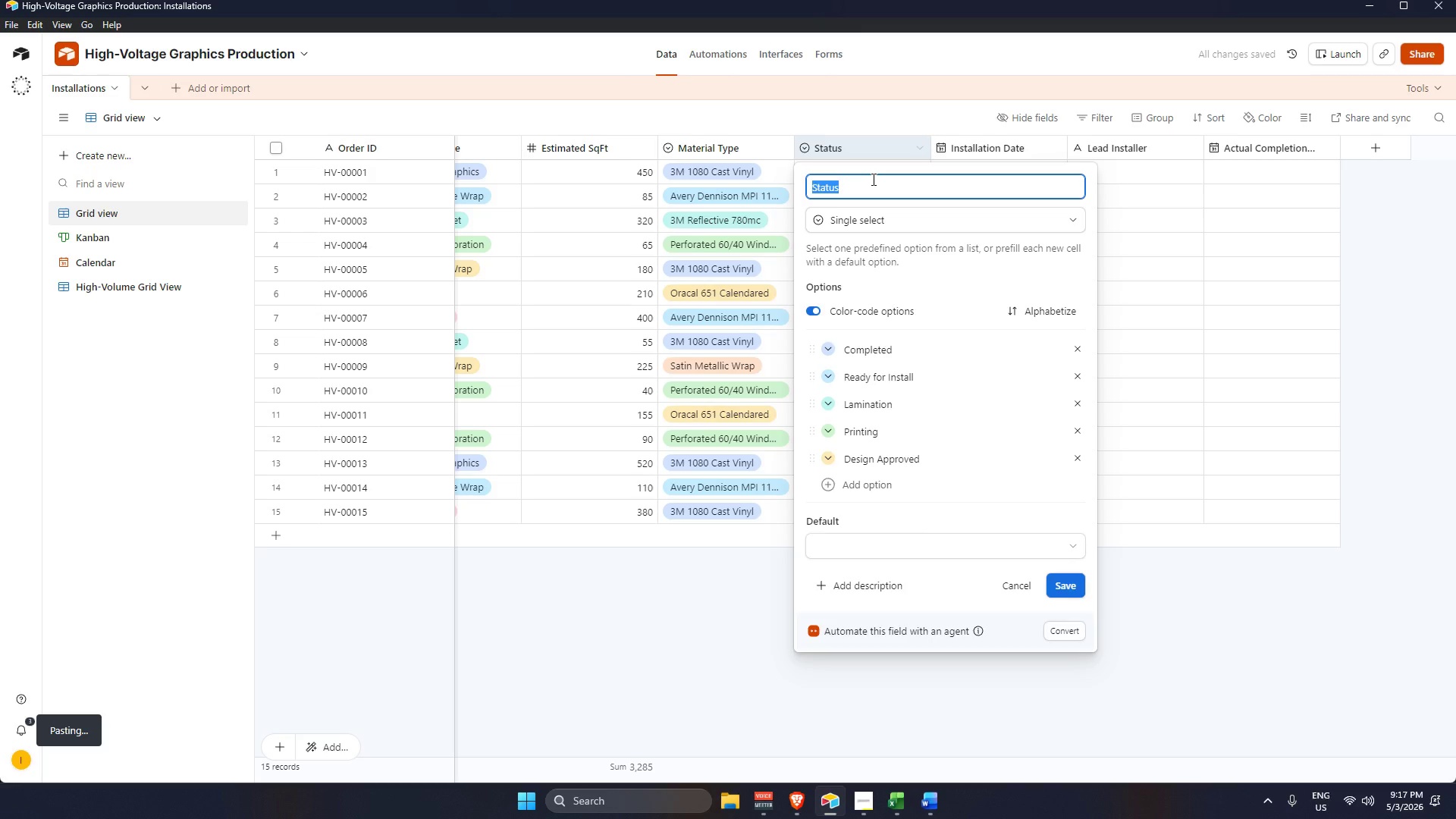 
key(Backspace)
type(Current Status)
 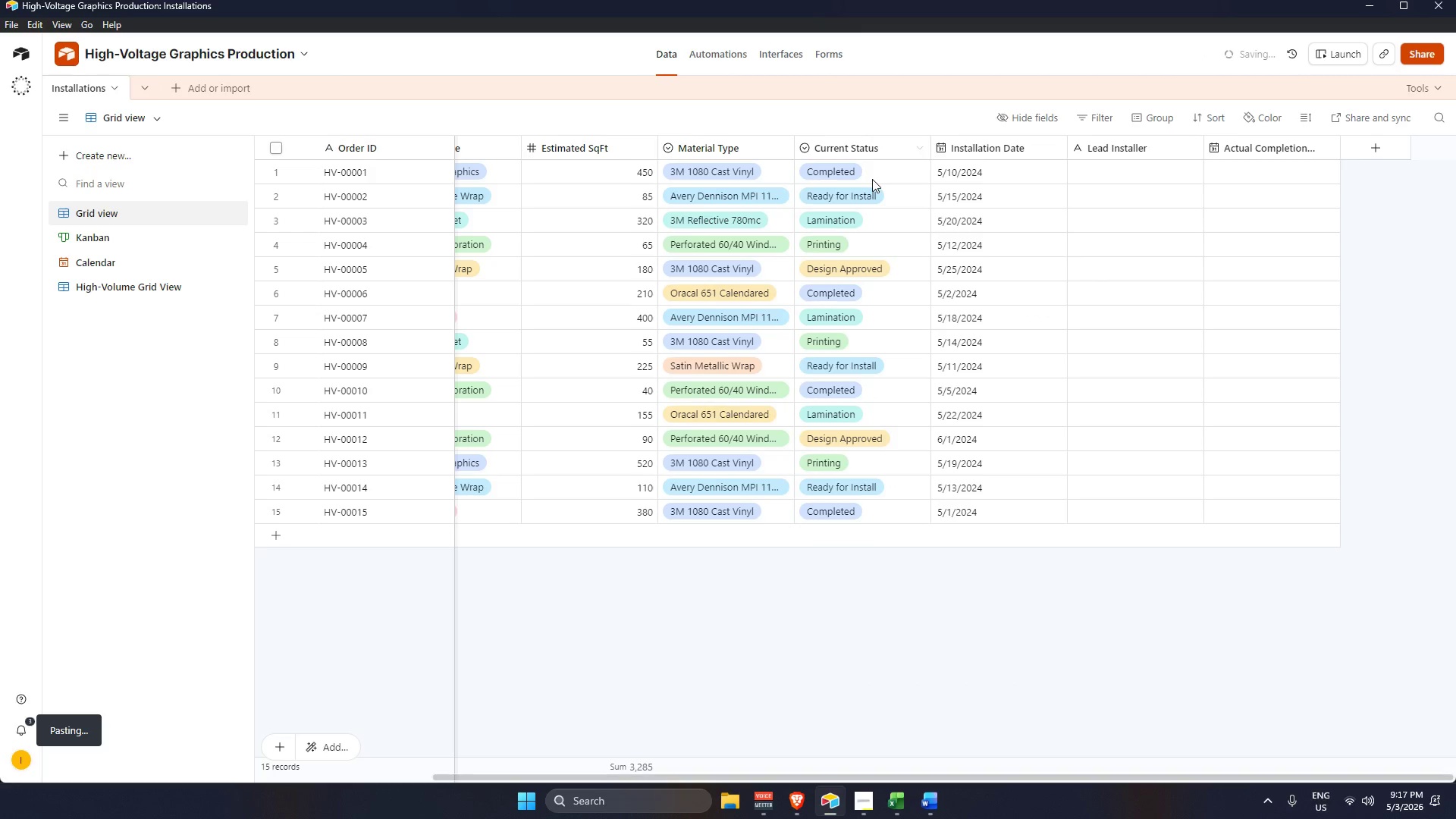 
 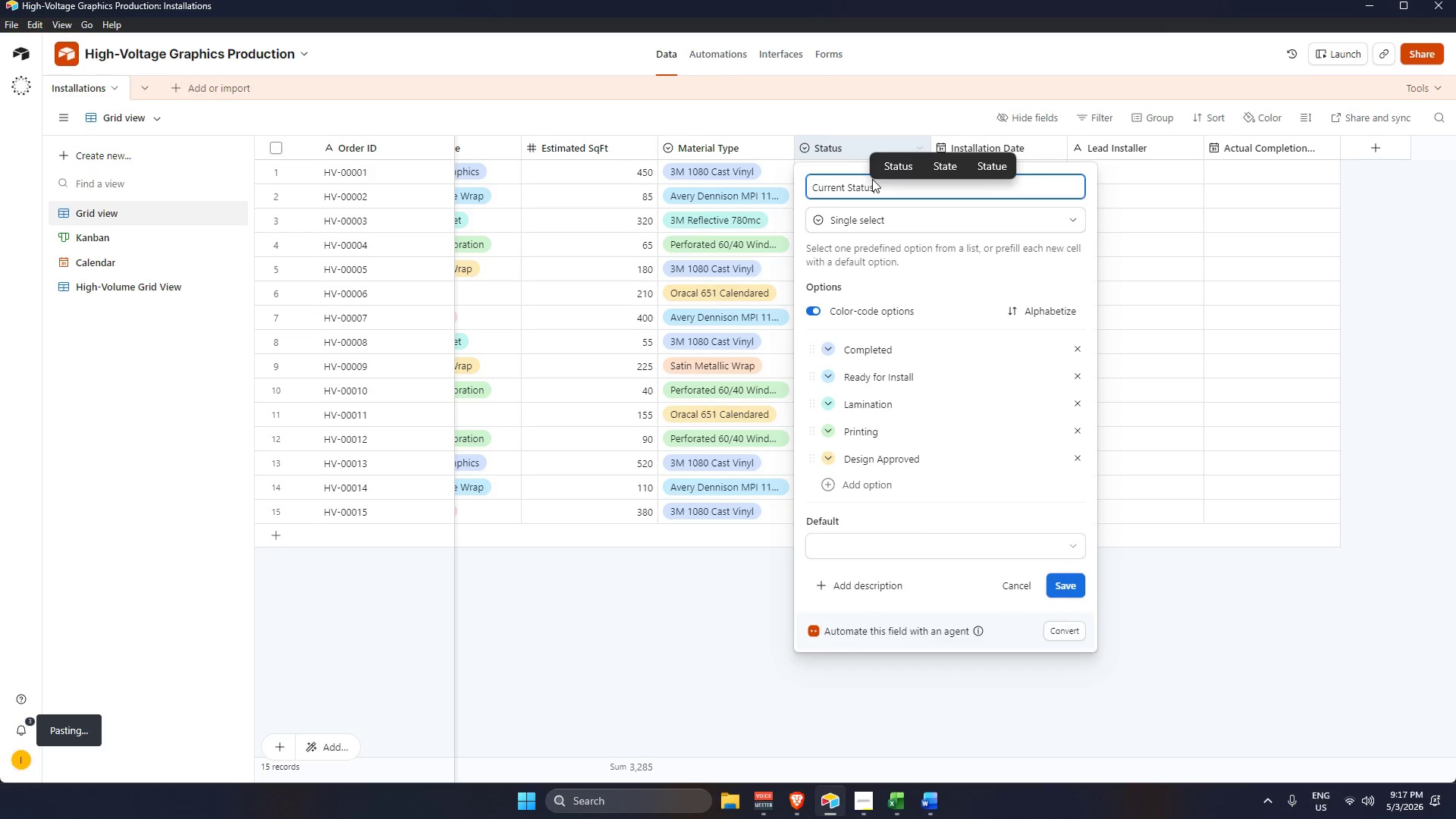 
key(Enter)
 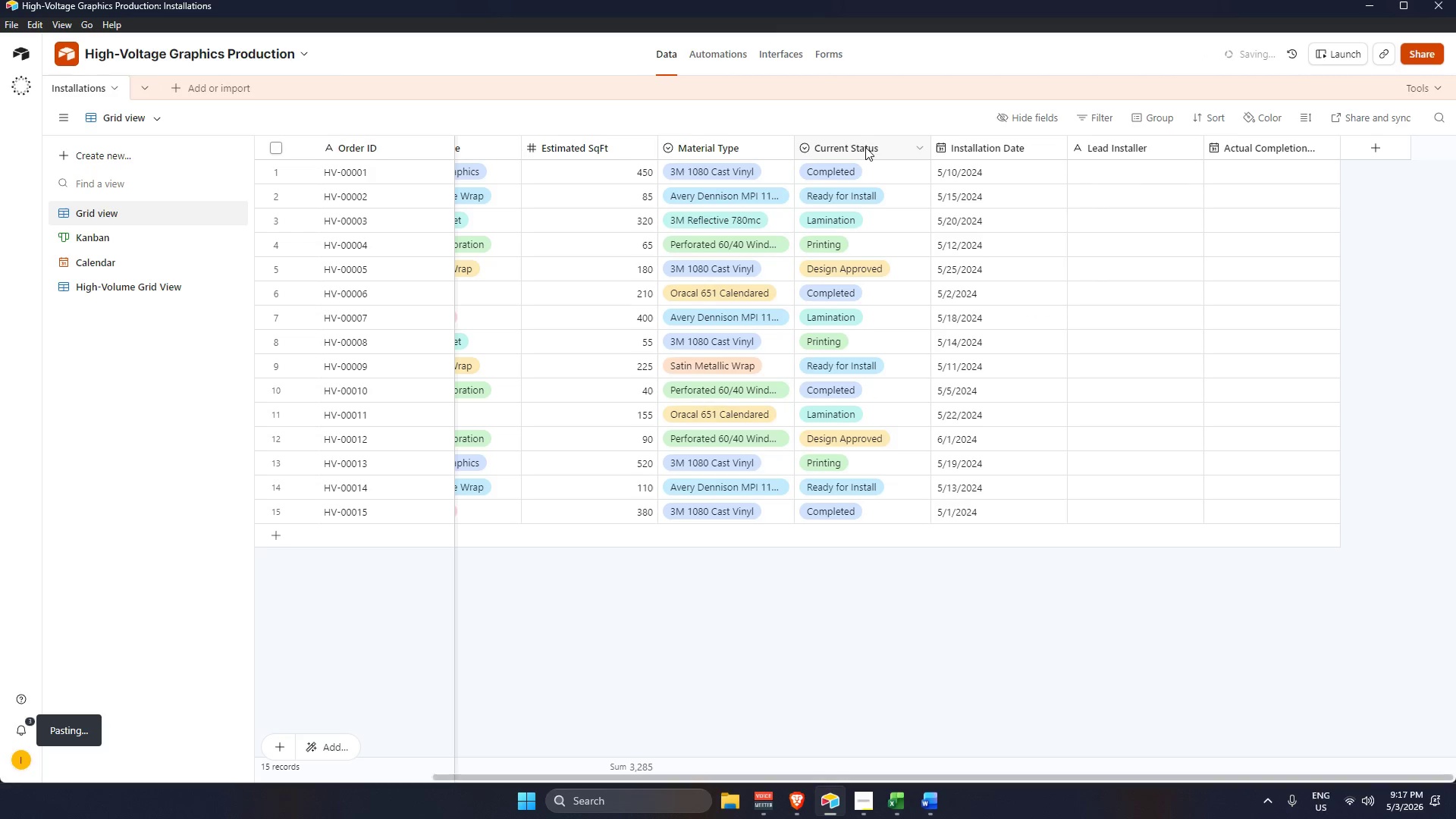 
key(Alt+AltLeft)
 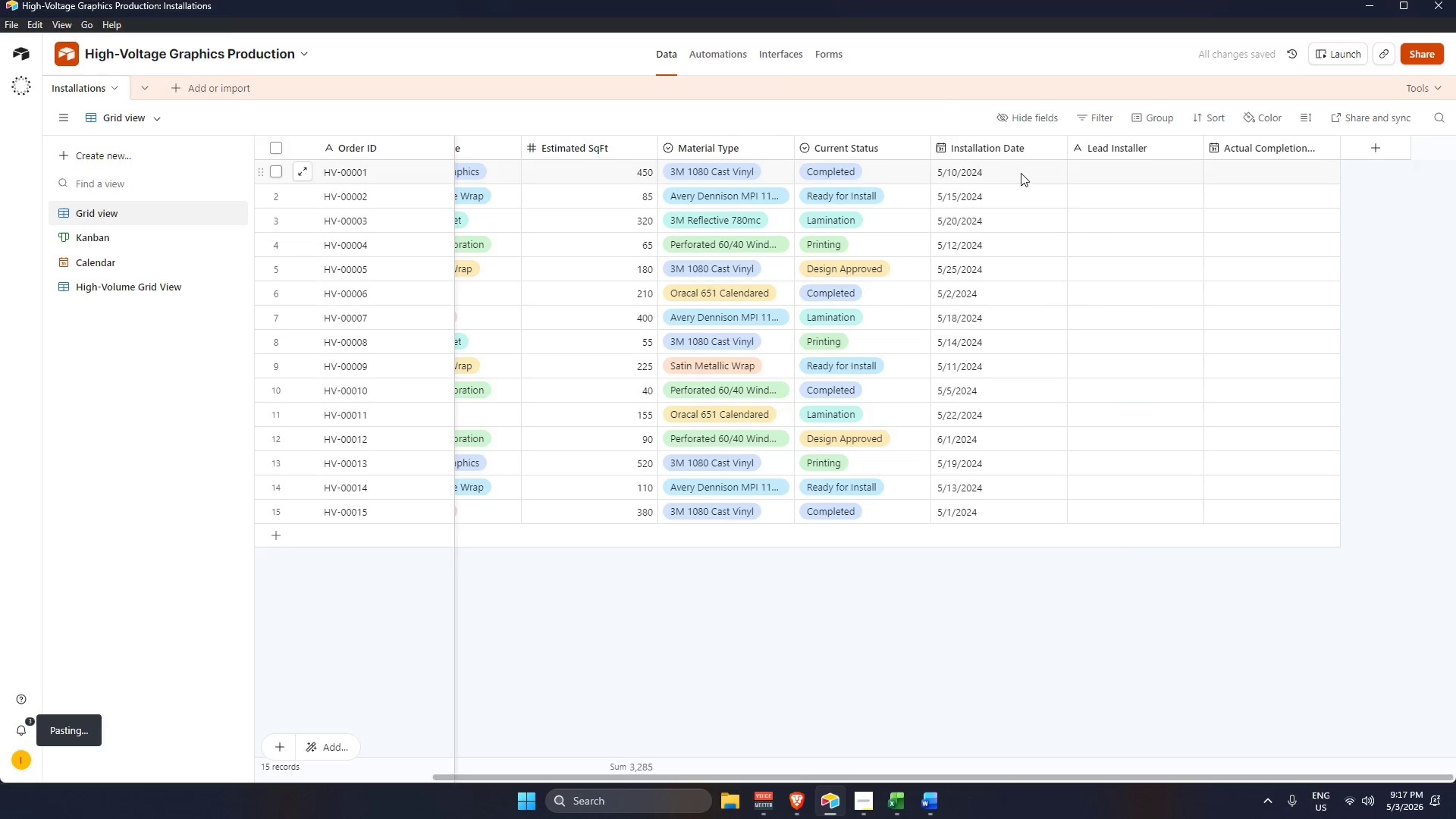 
key(Alt+Tab)
 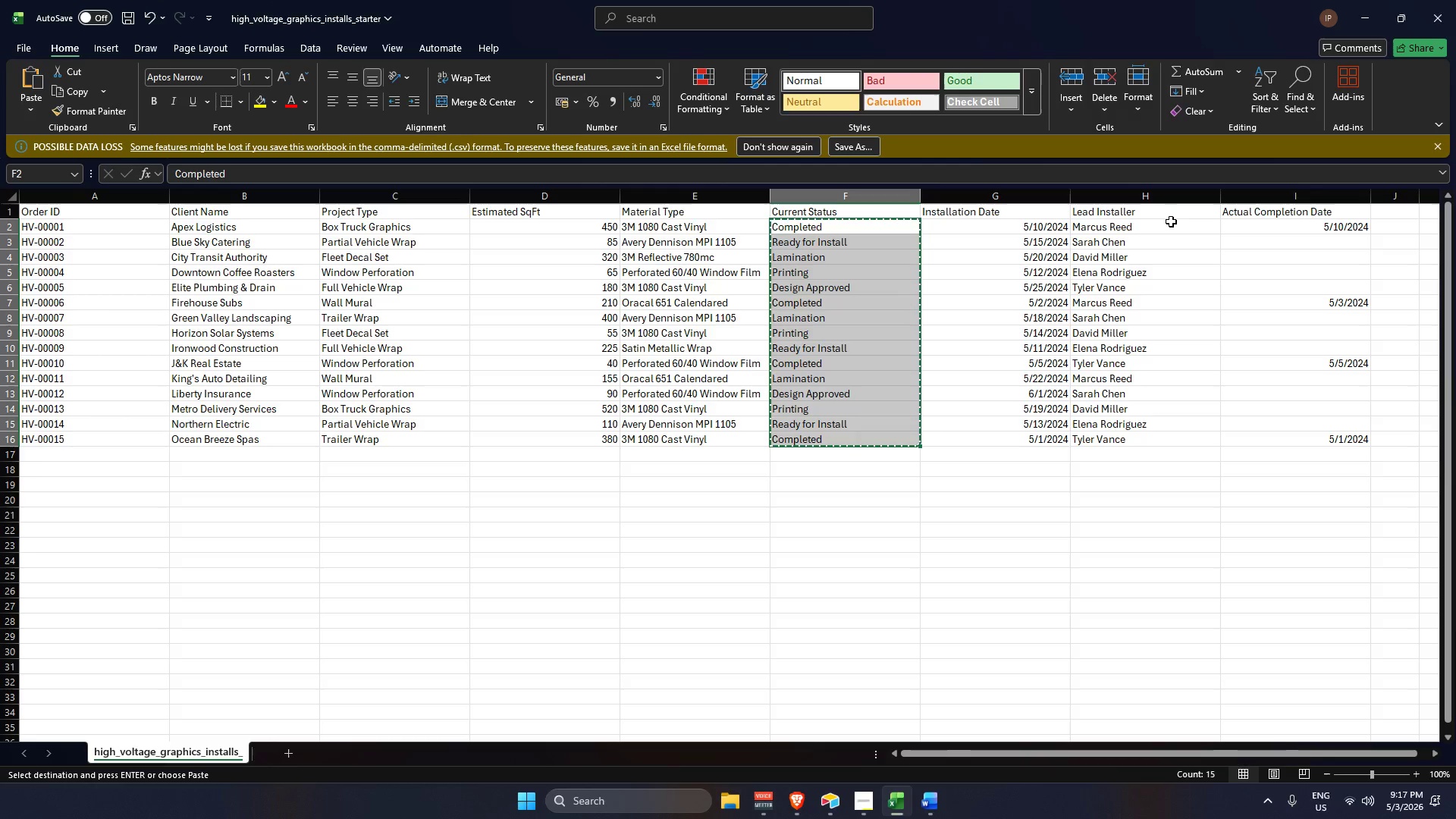 
left_click_drag(start_coordinate=[1125, 223], to_coordinate=[1141, 445])
 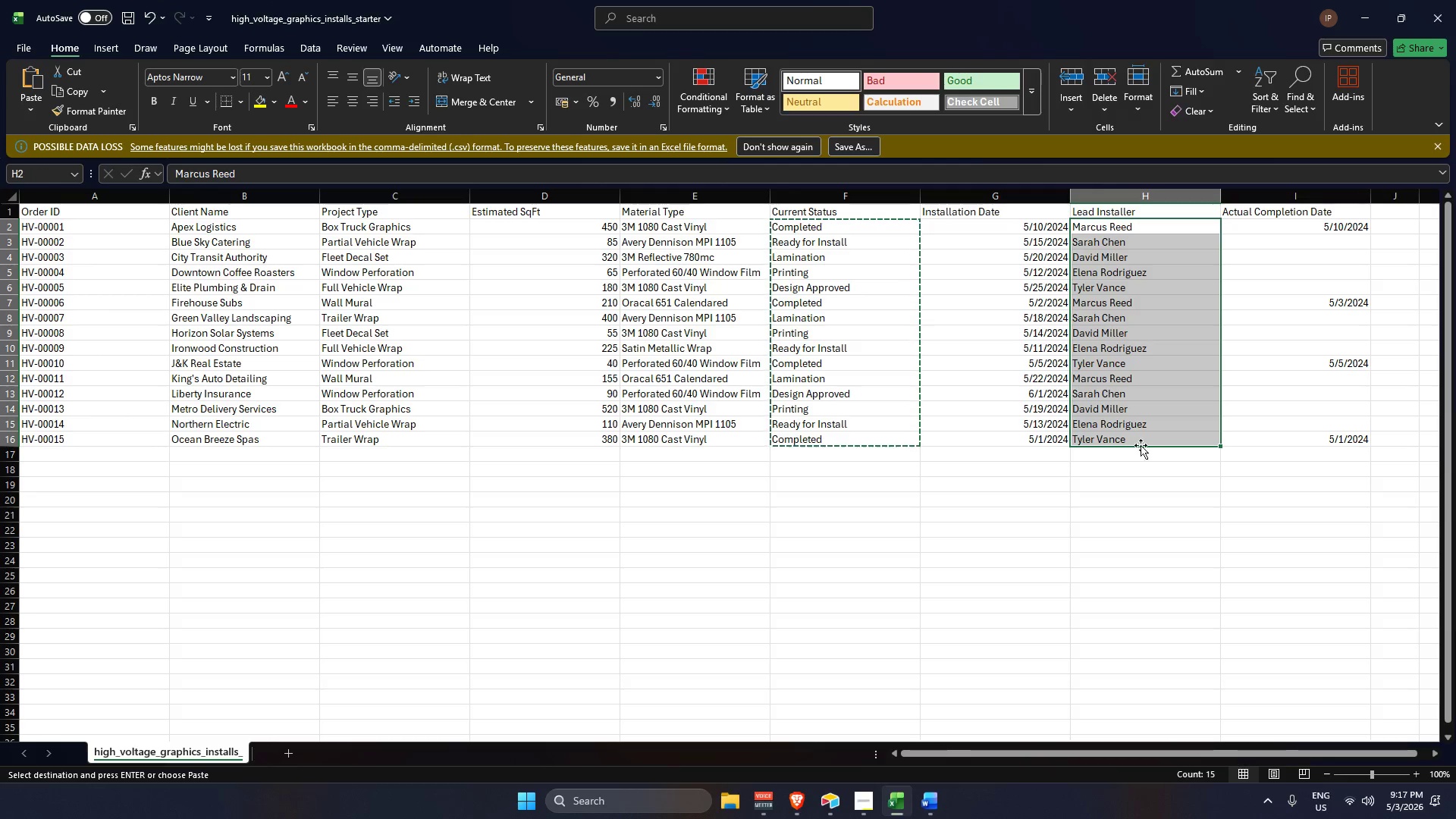 
key(Control+C)
 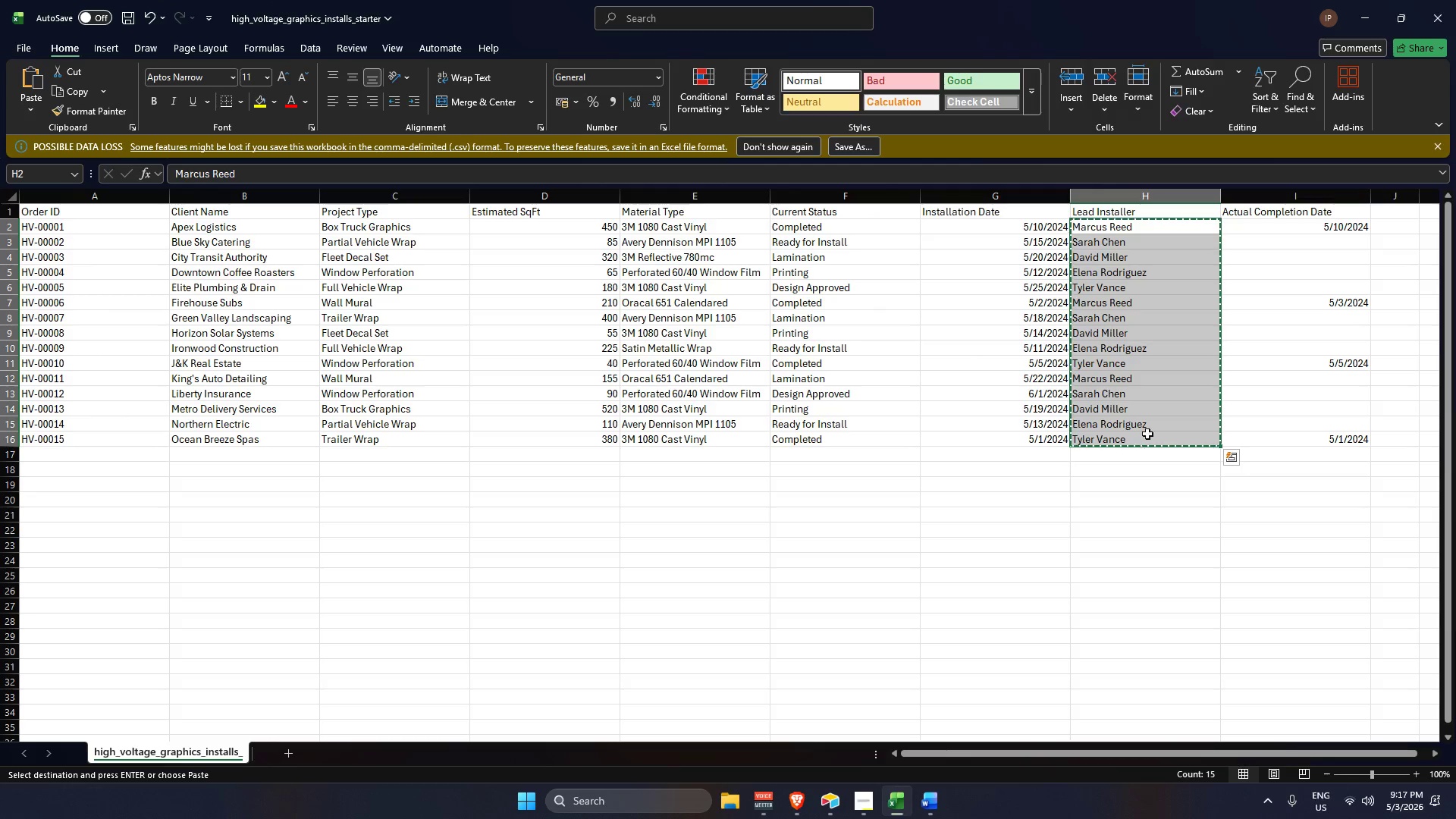 
key(Alt+AltLeft)
 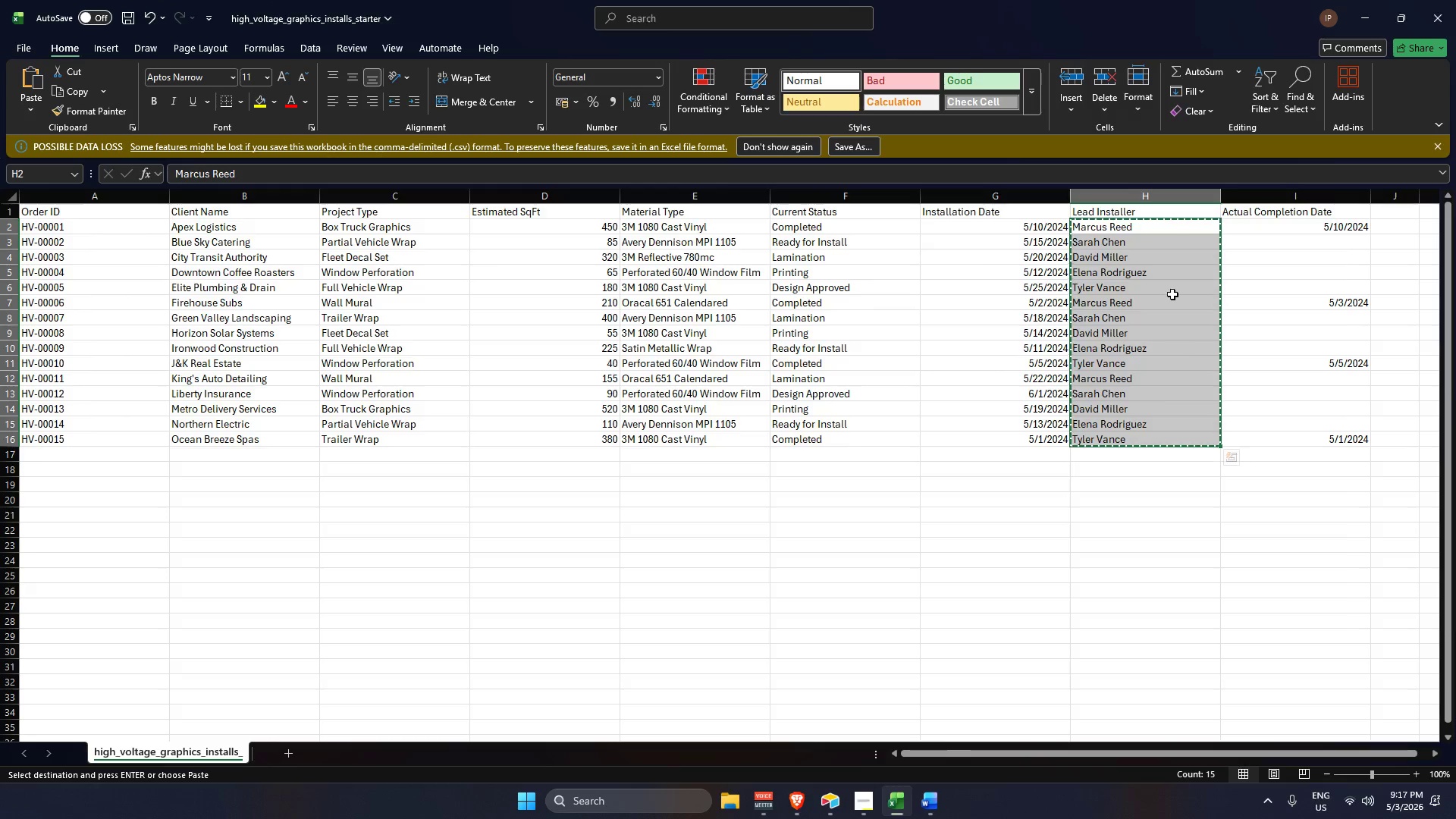 
key(Alt+Tab)
 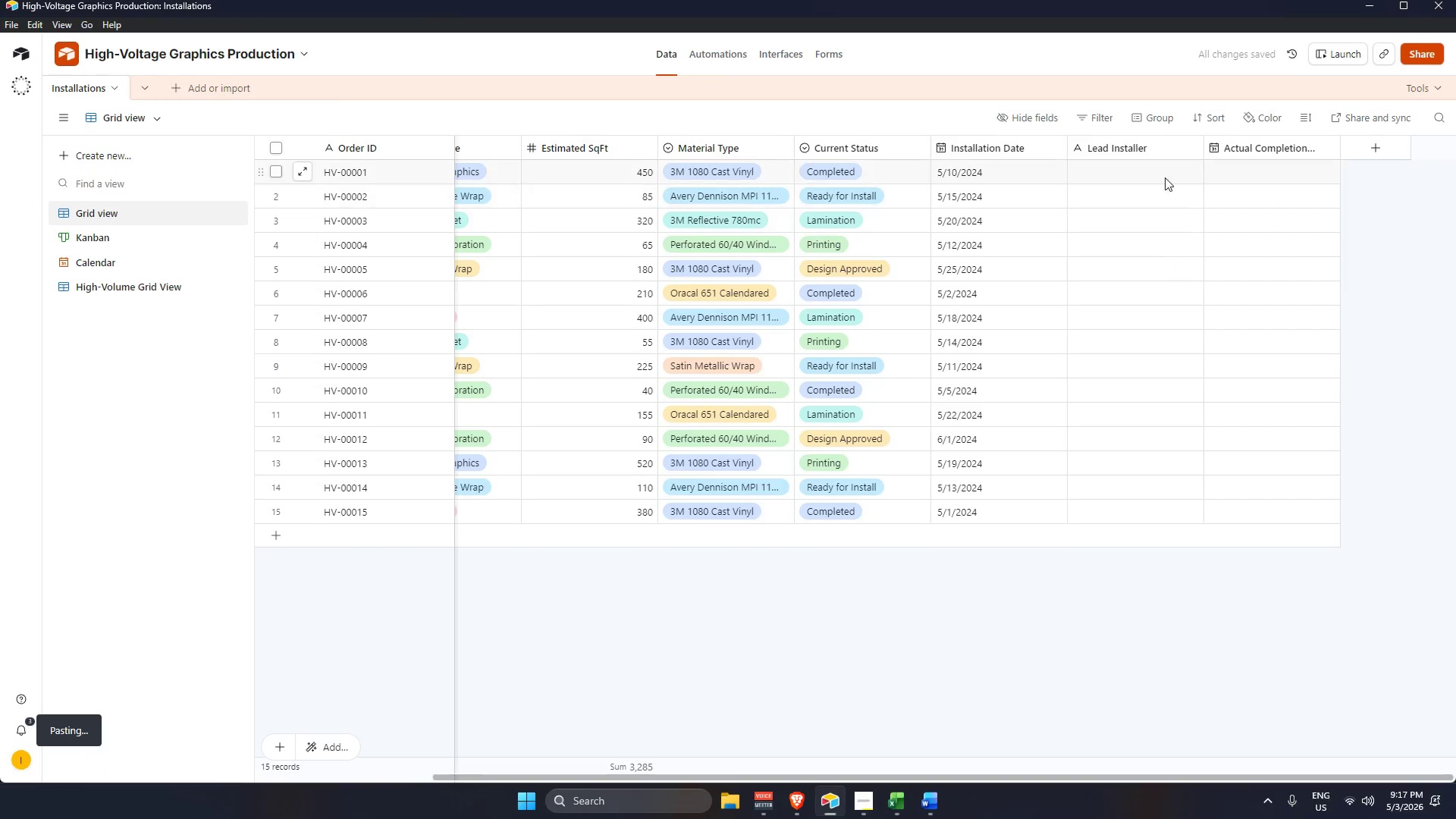 
left_click([1167, 166])
 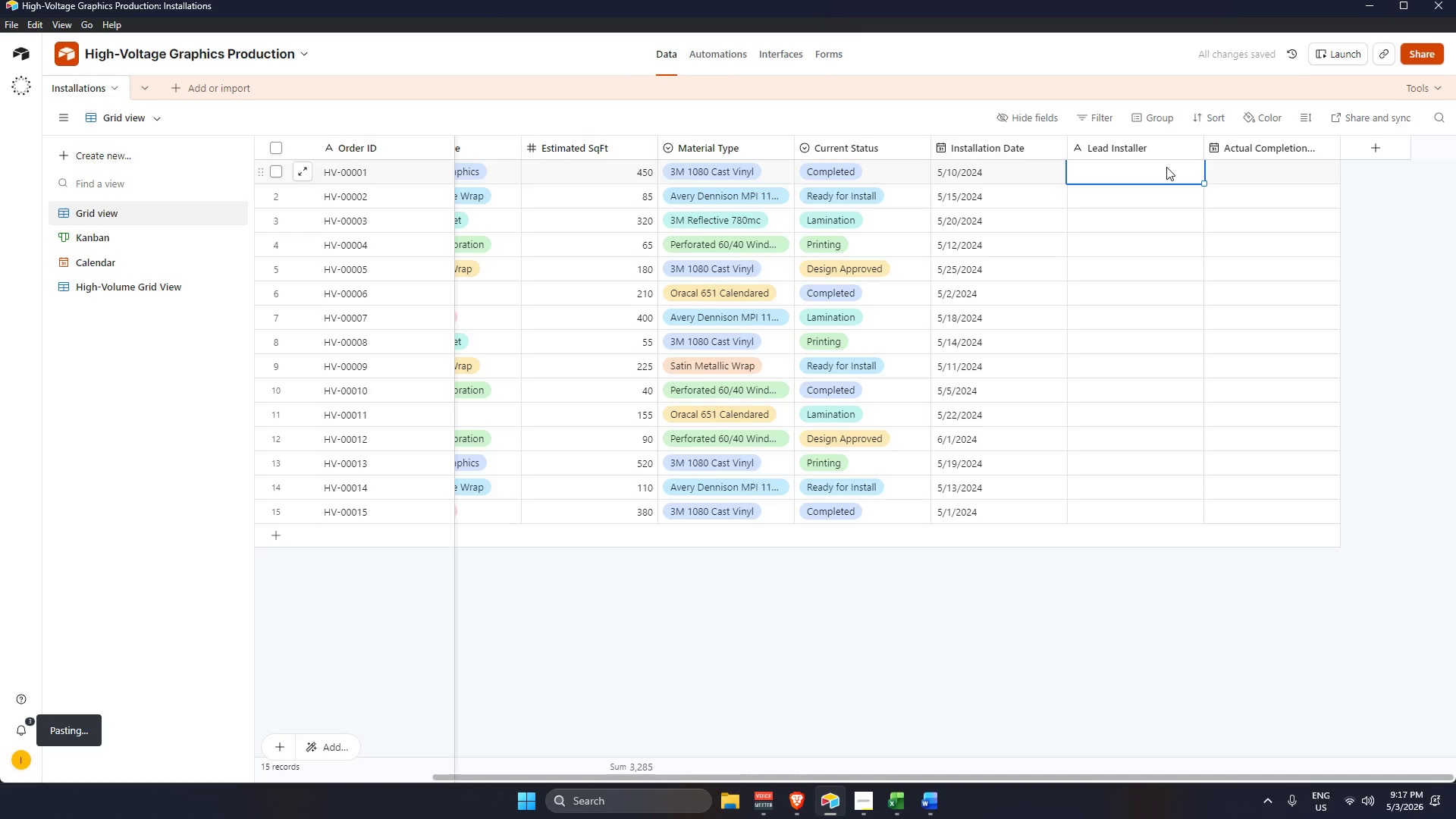 
key(Control+V)
 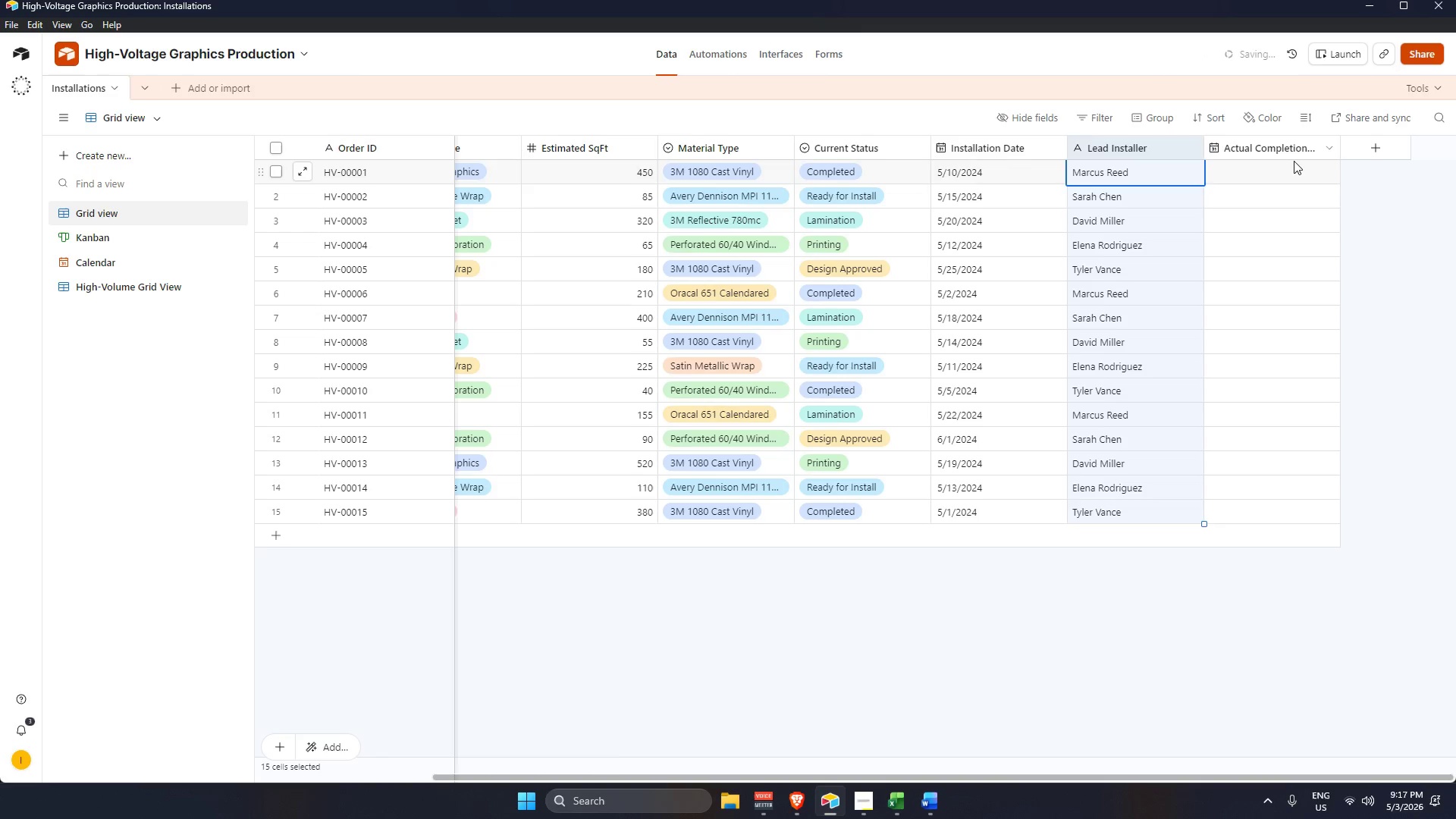 
key(Alt+AltLeft)
 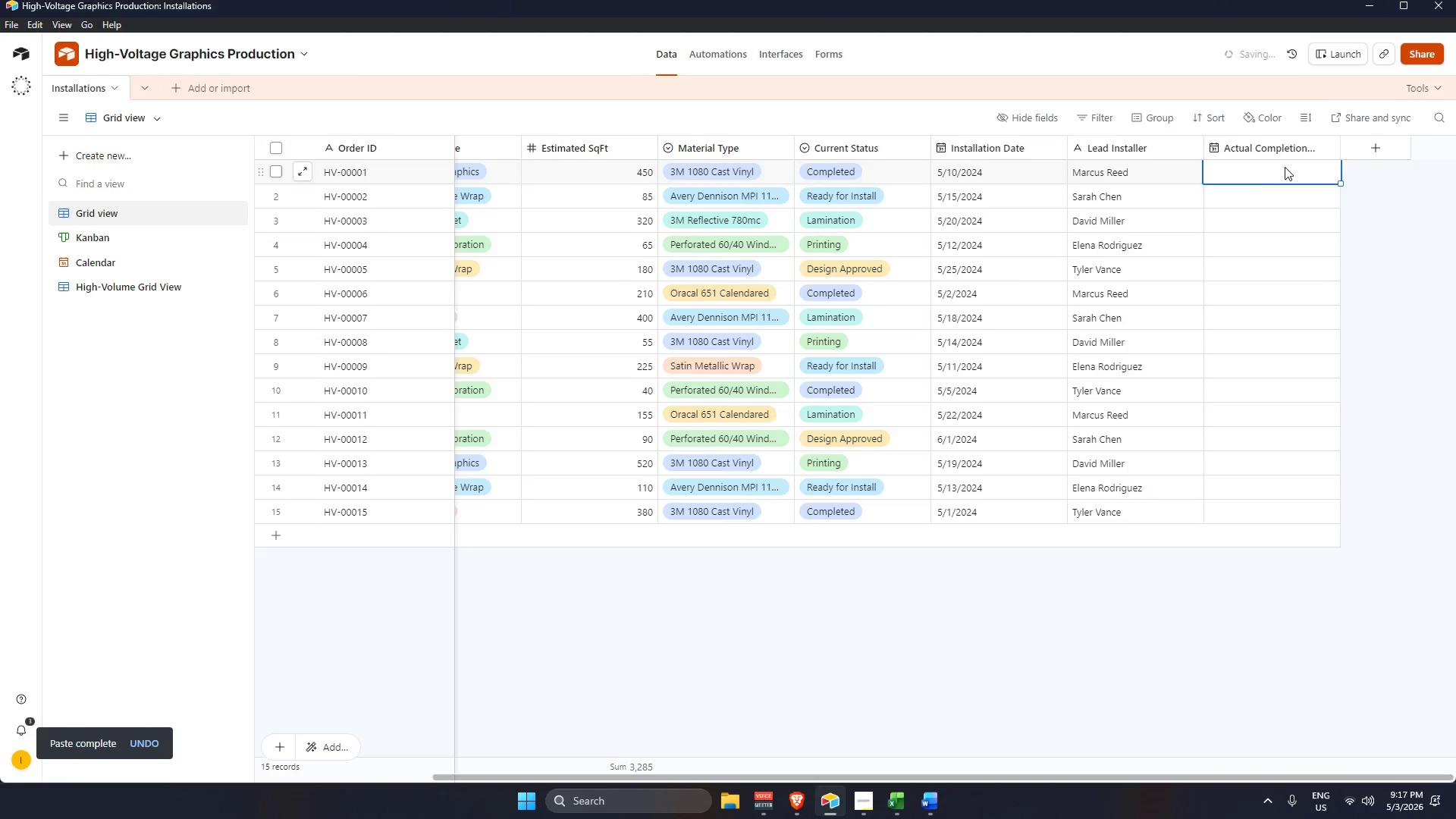 
key(Alt+Tab)
 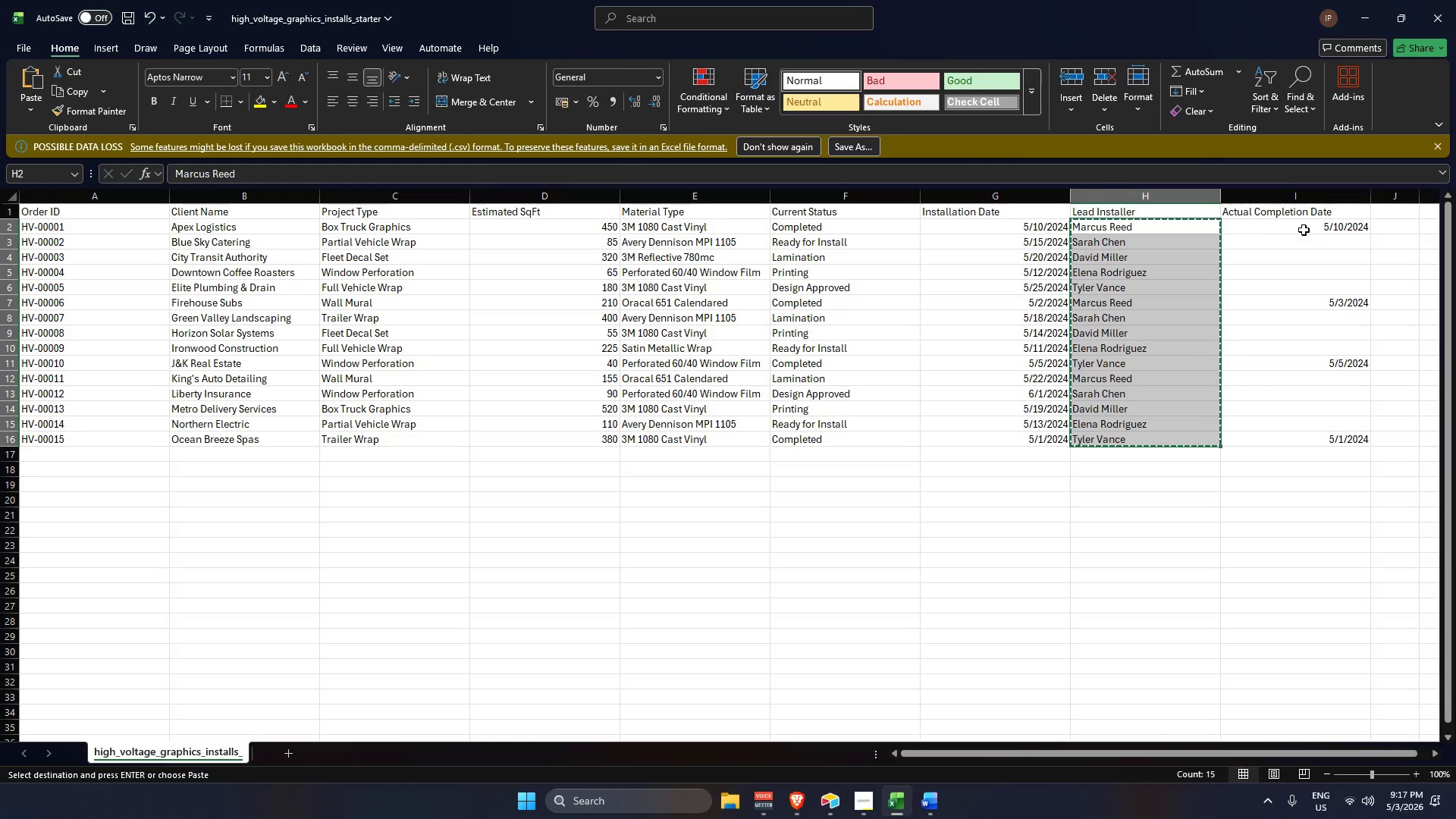 
left_click_drag(start_coordinate=[1302, 223], to_coordinate=[1316, 433])
 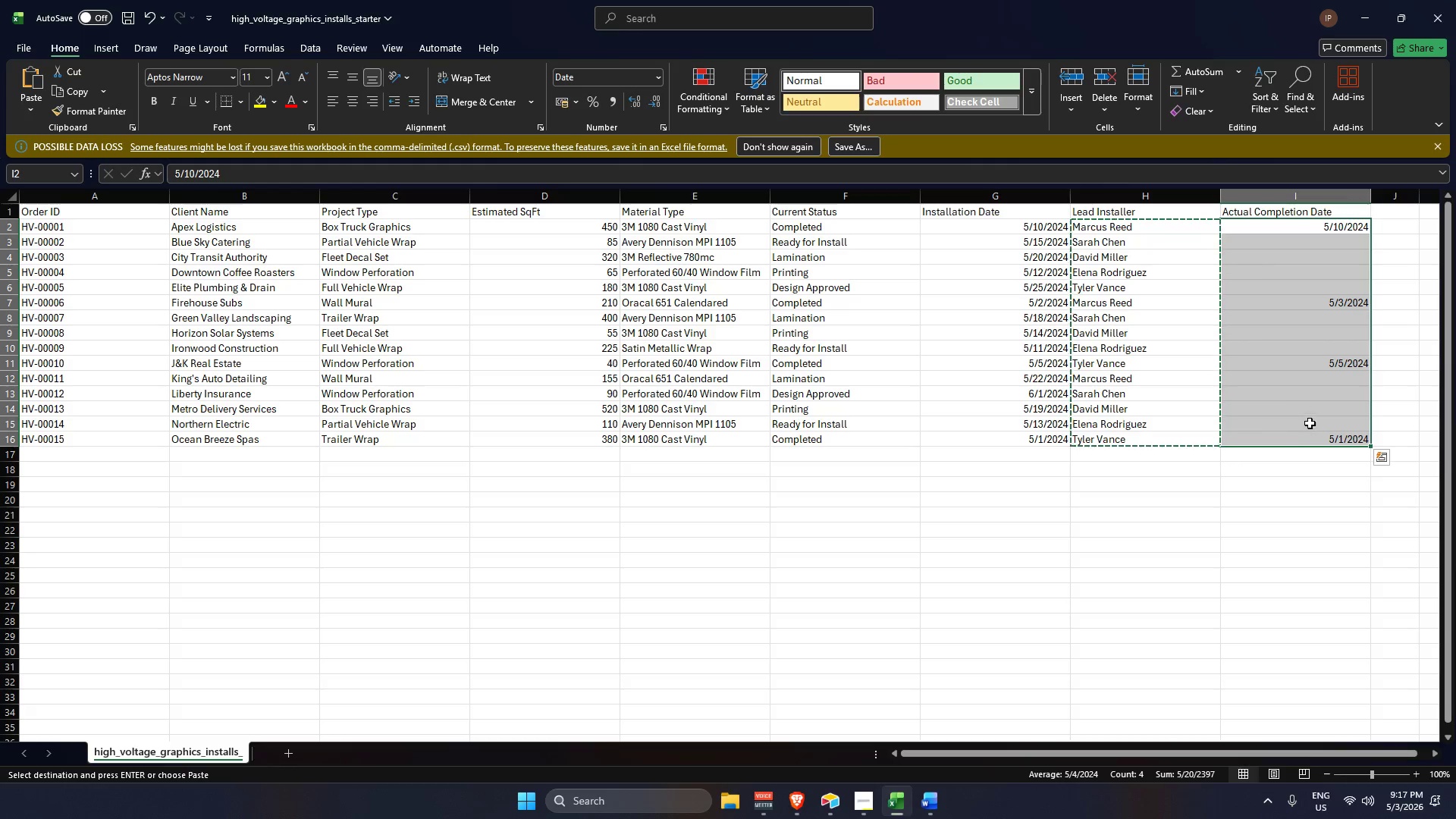 
key(Control+C)
 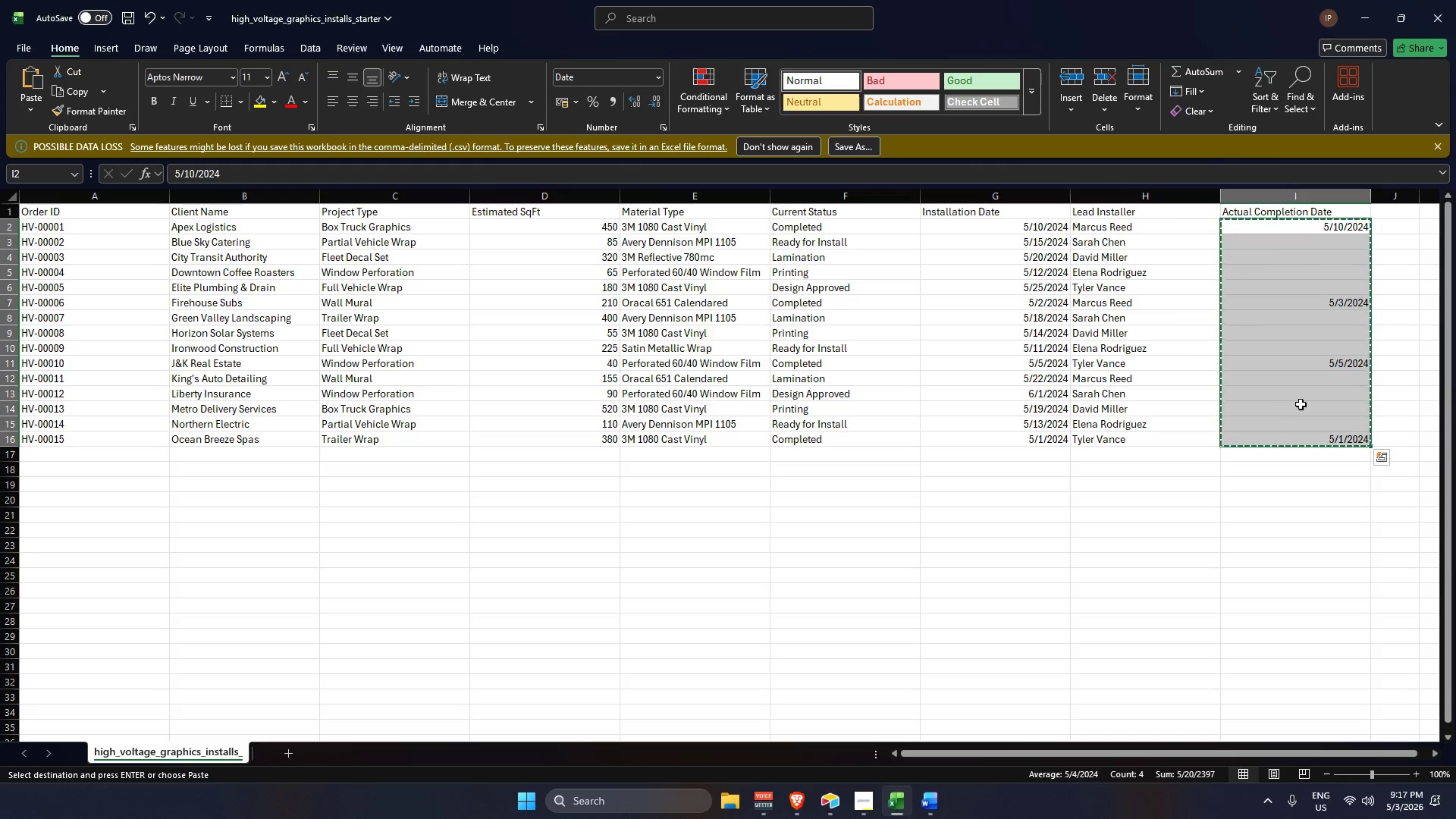 
key(Alt+AltLeft)
 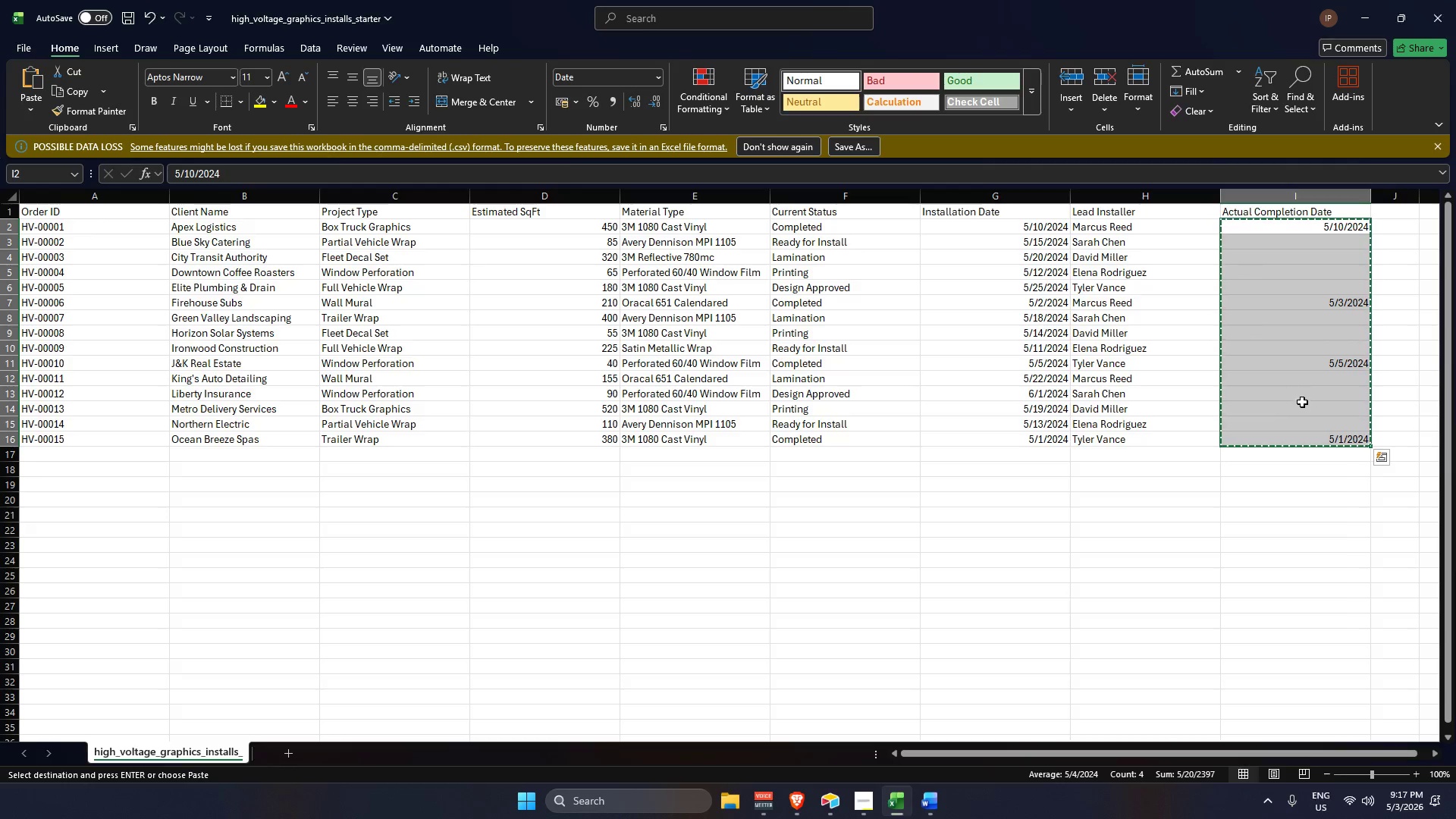 
key(Alt+Tab)
 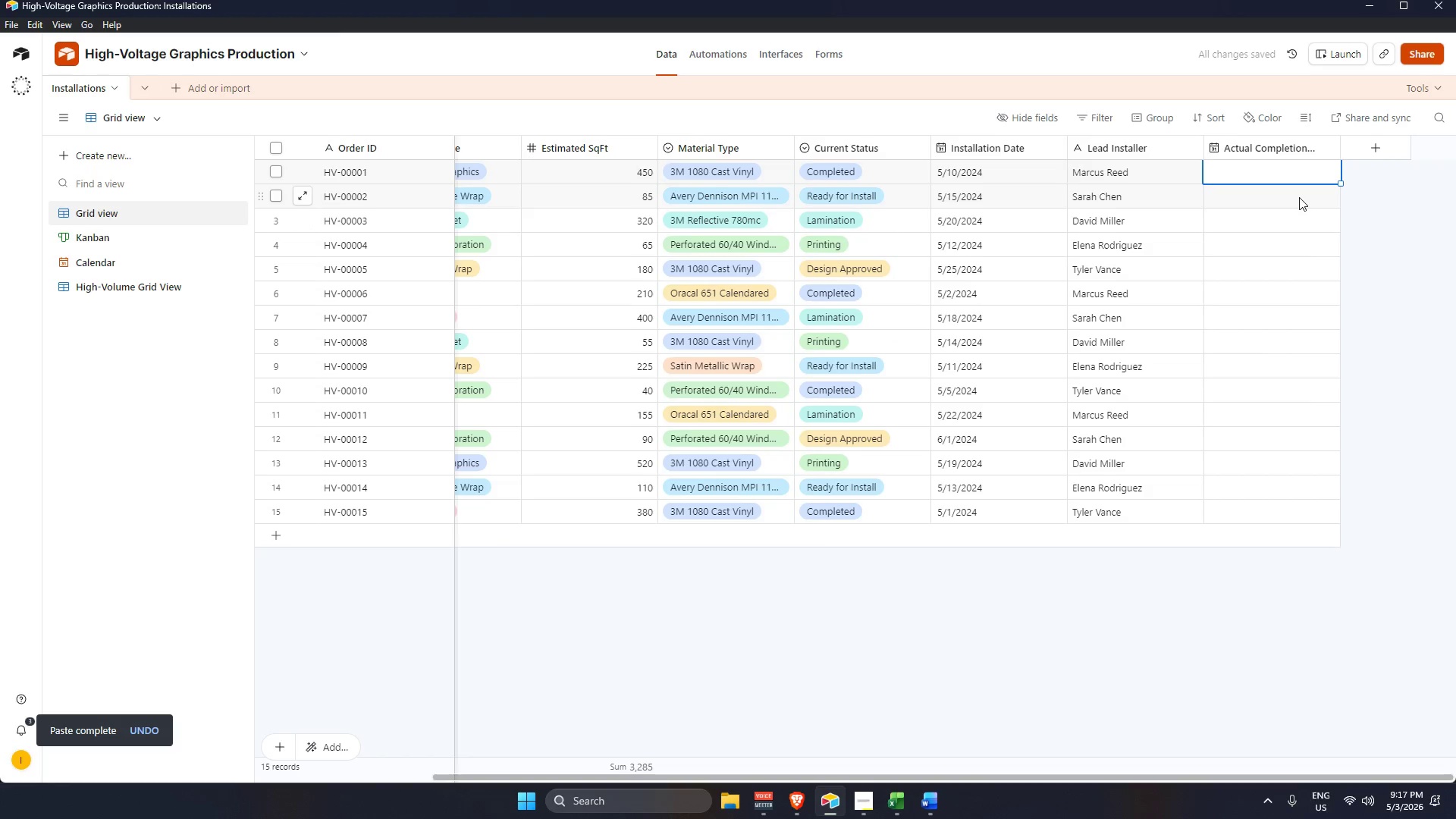 
key(Control+V)
 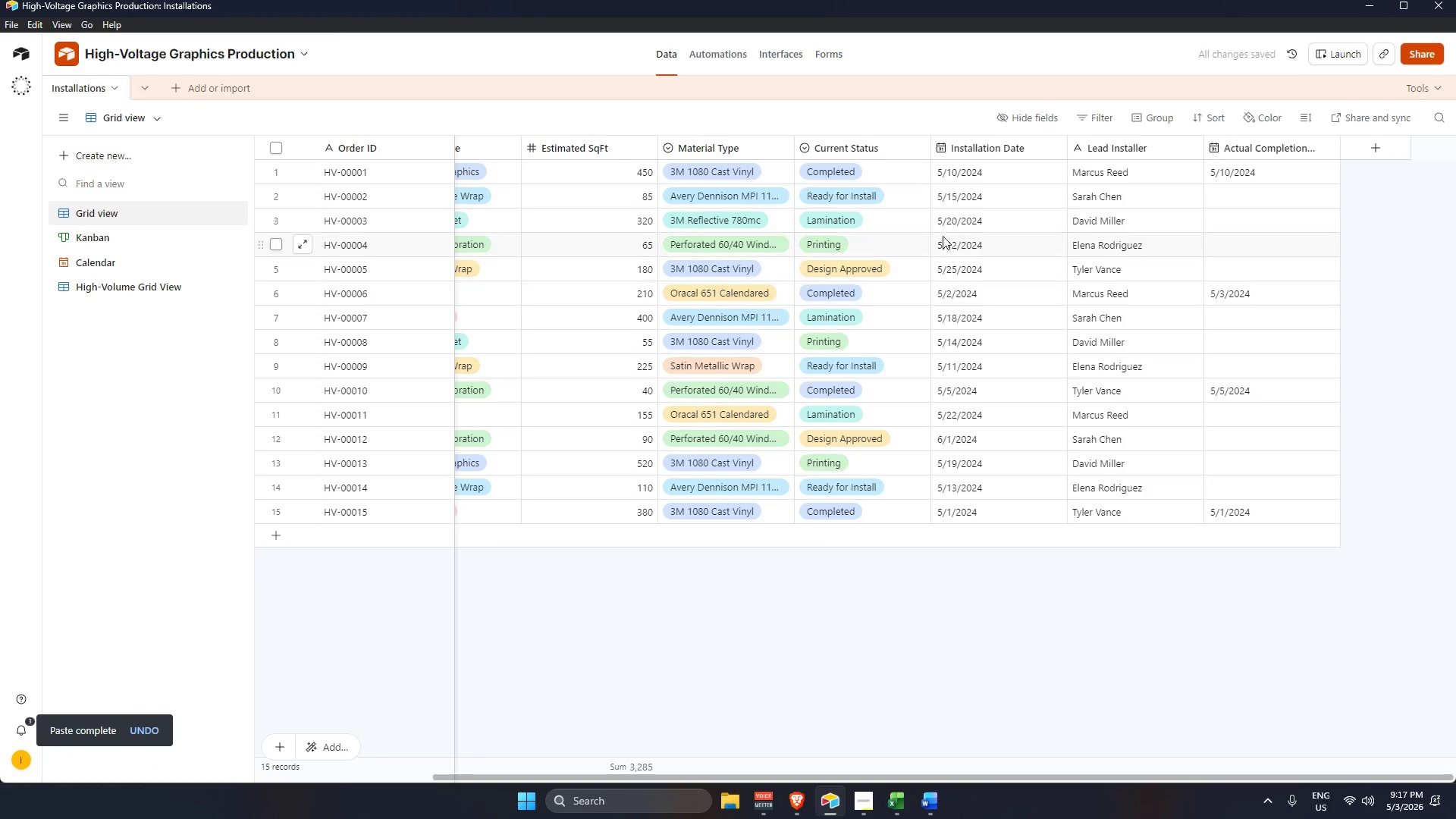 
scroll: coordinate [382, 151], scroll_direction: up, amount: 2.0
 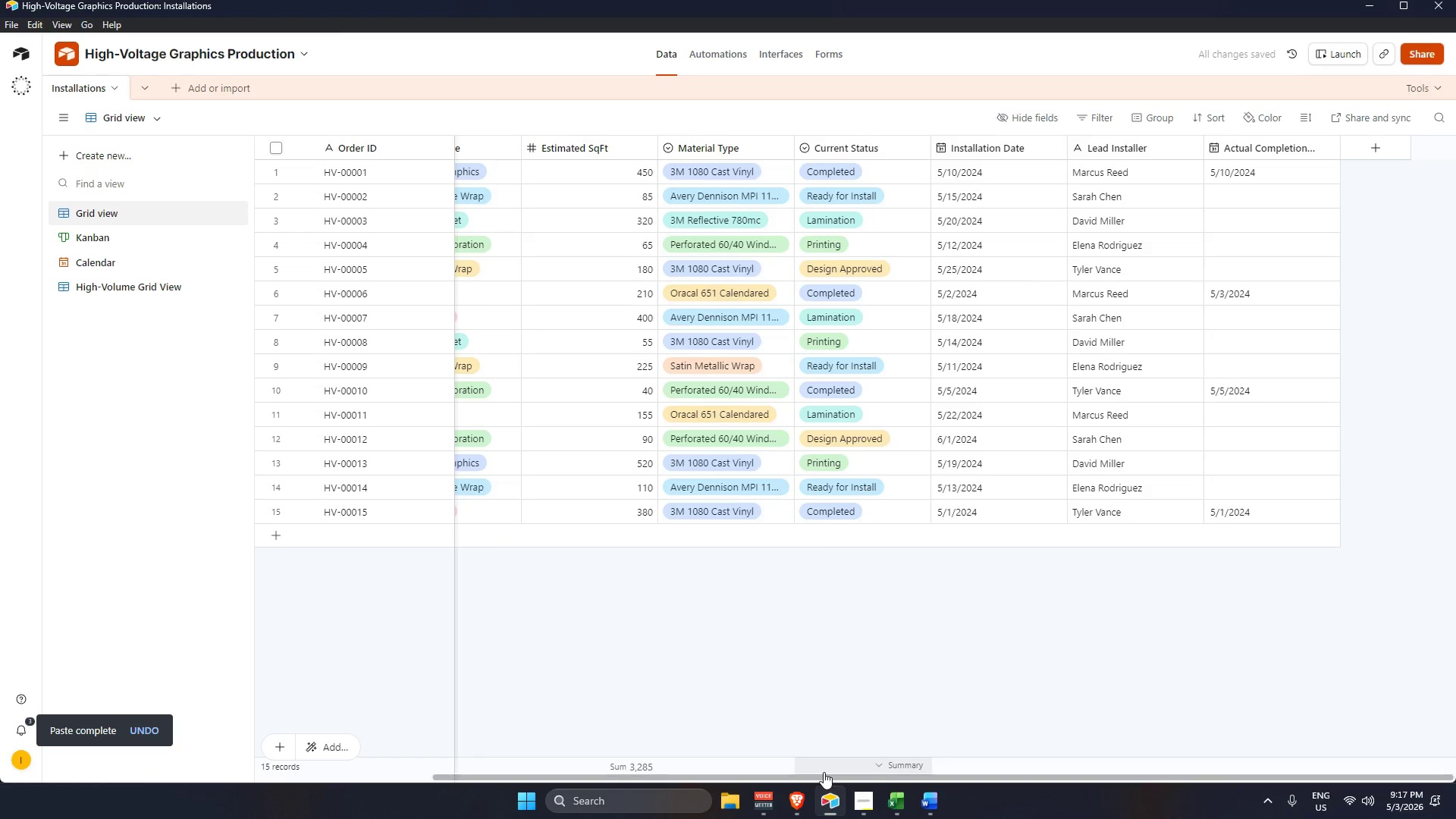 
left_click_drag(start_coordinate=[826, 778], to_coordinate=[506, 738])
 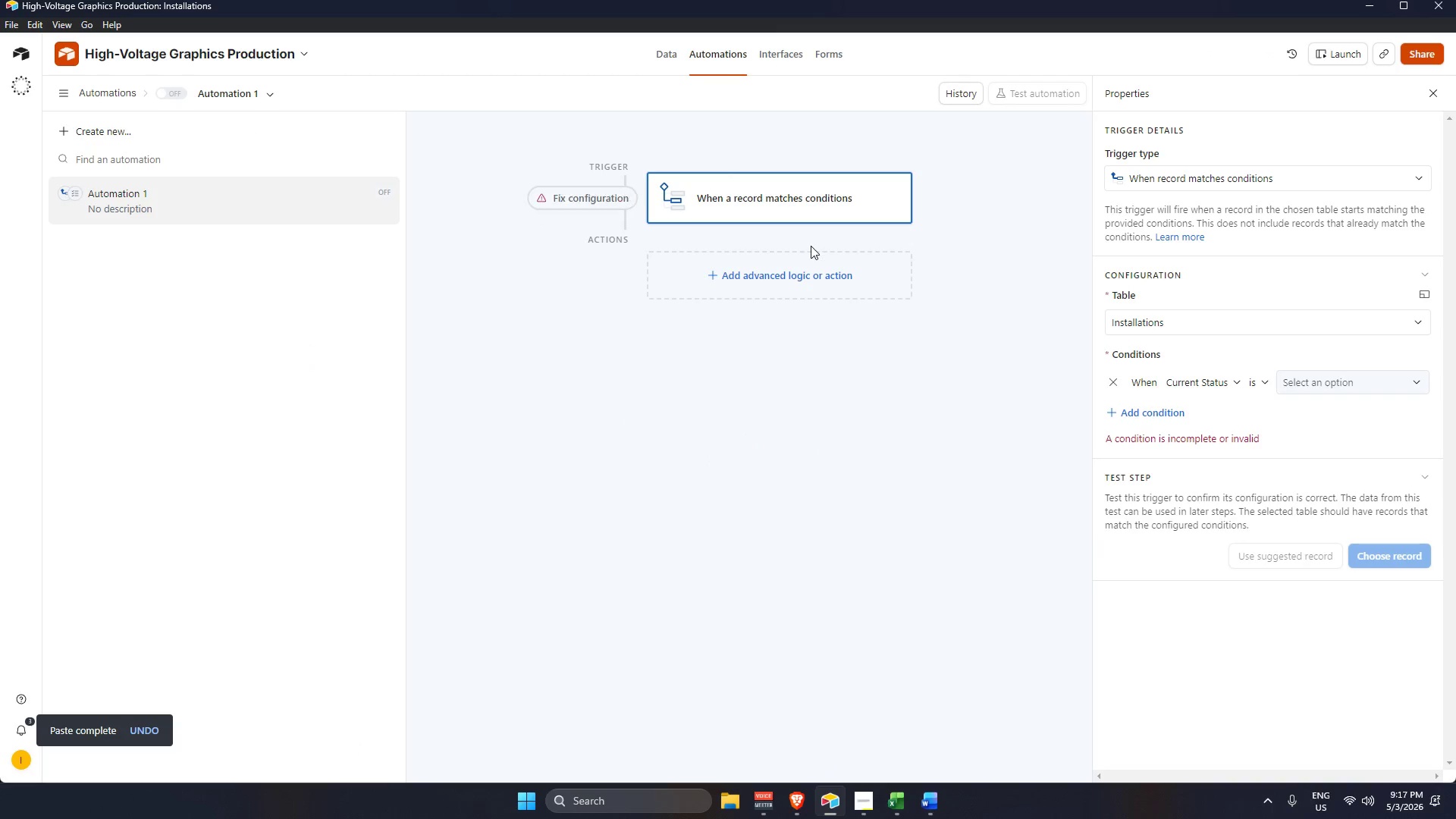 
left_click([226, 212])
 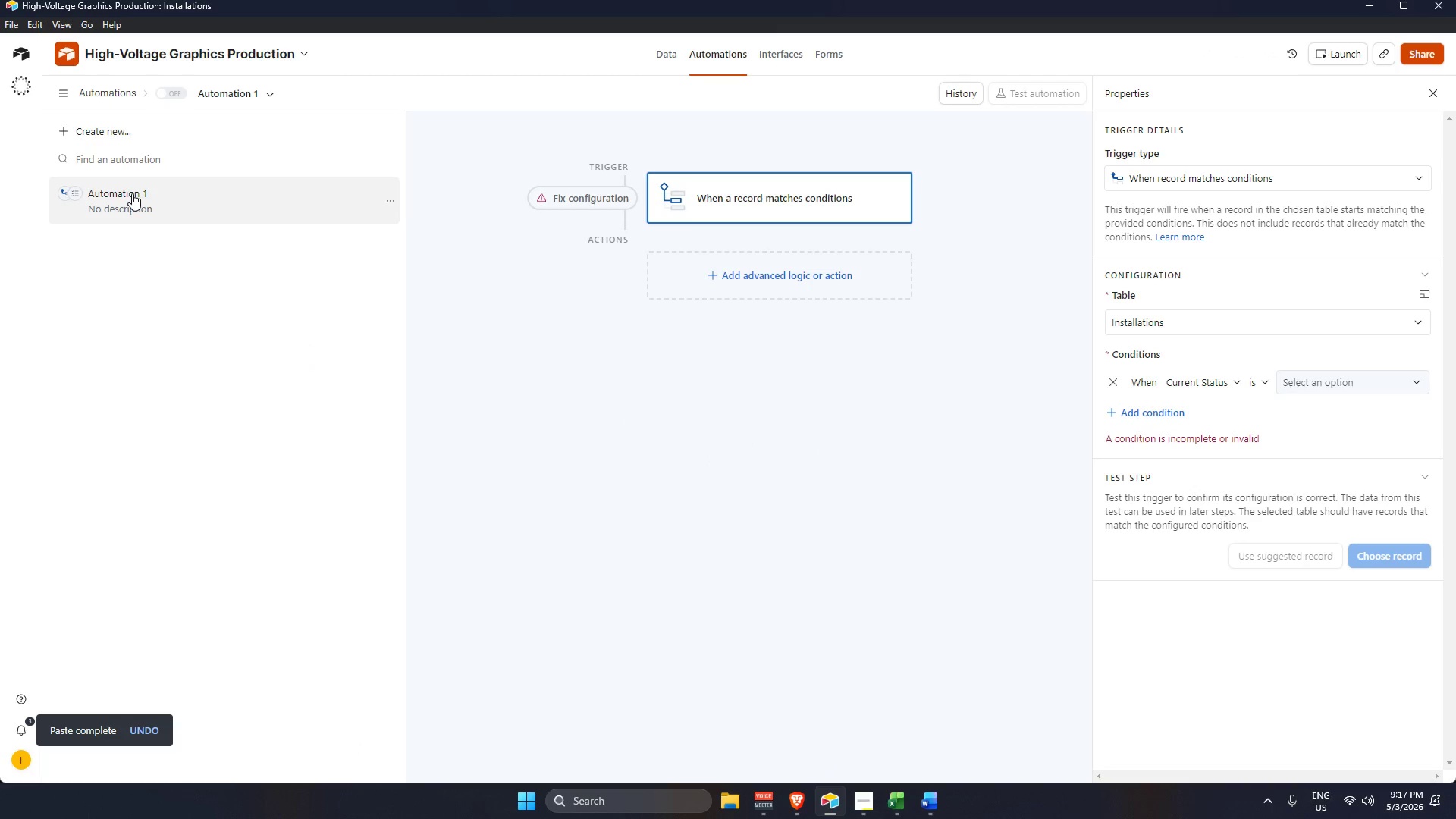 
double_click([132, 193])
 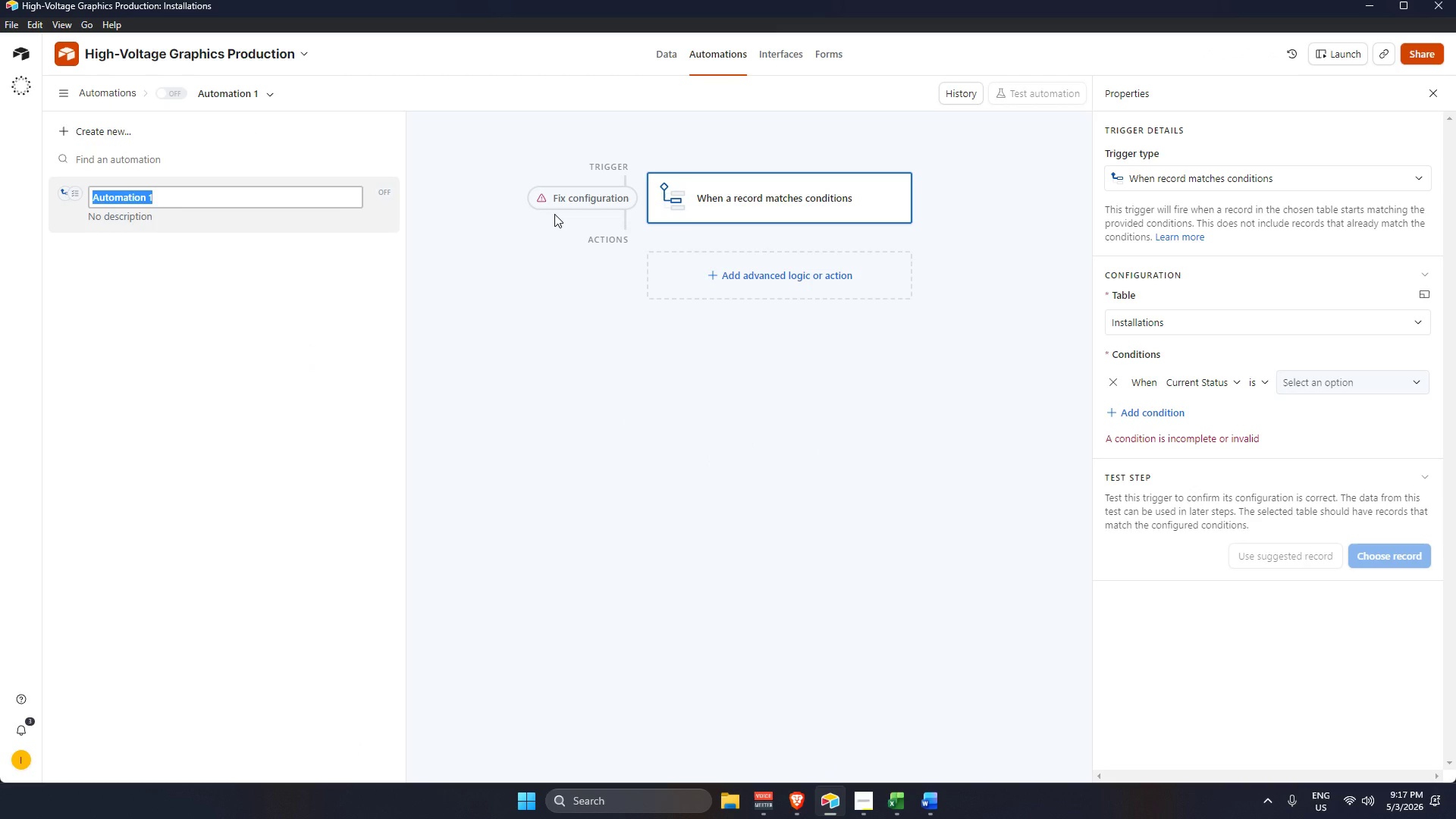 
wait(6.0)
 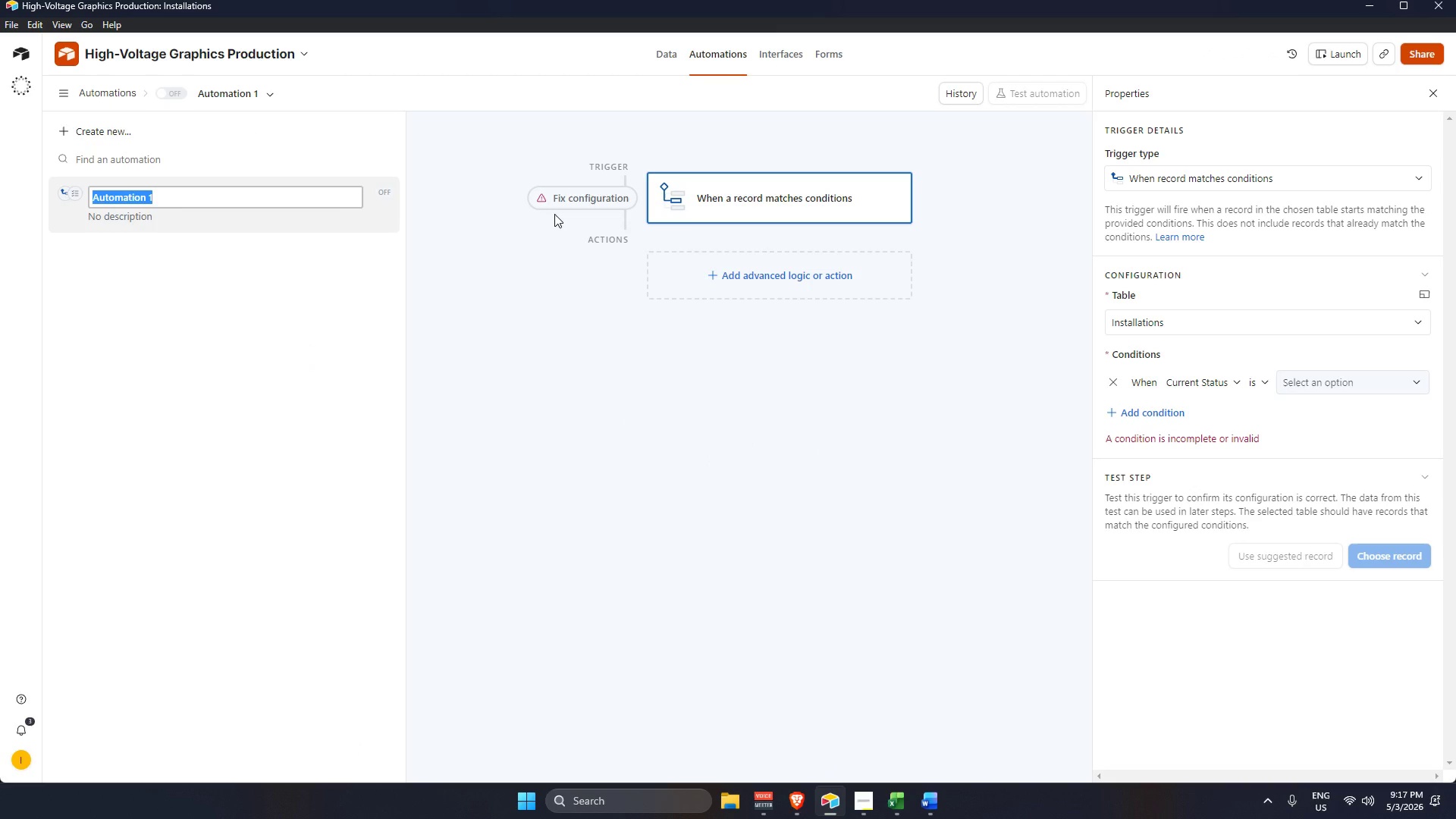 
left_click_drag(start_coordinate=[711, 545], to_coordinate=[716, 545])
 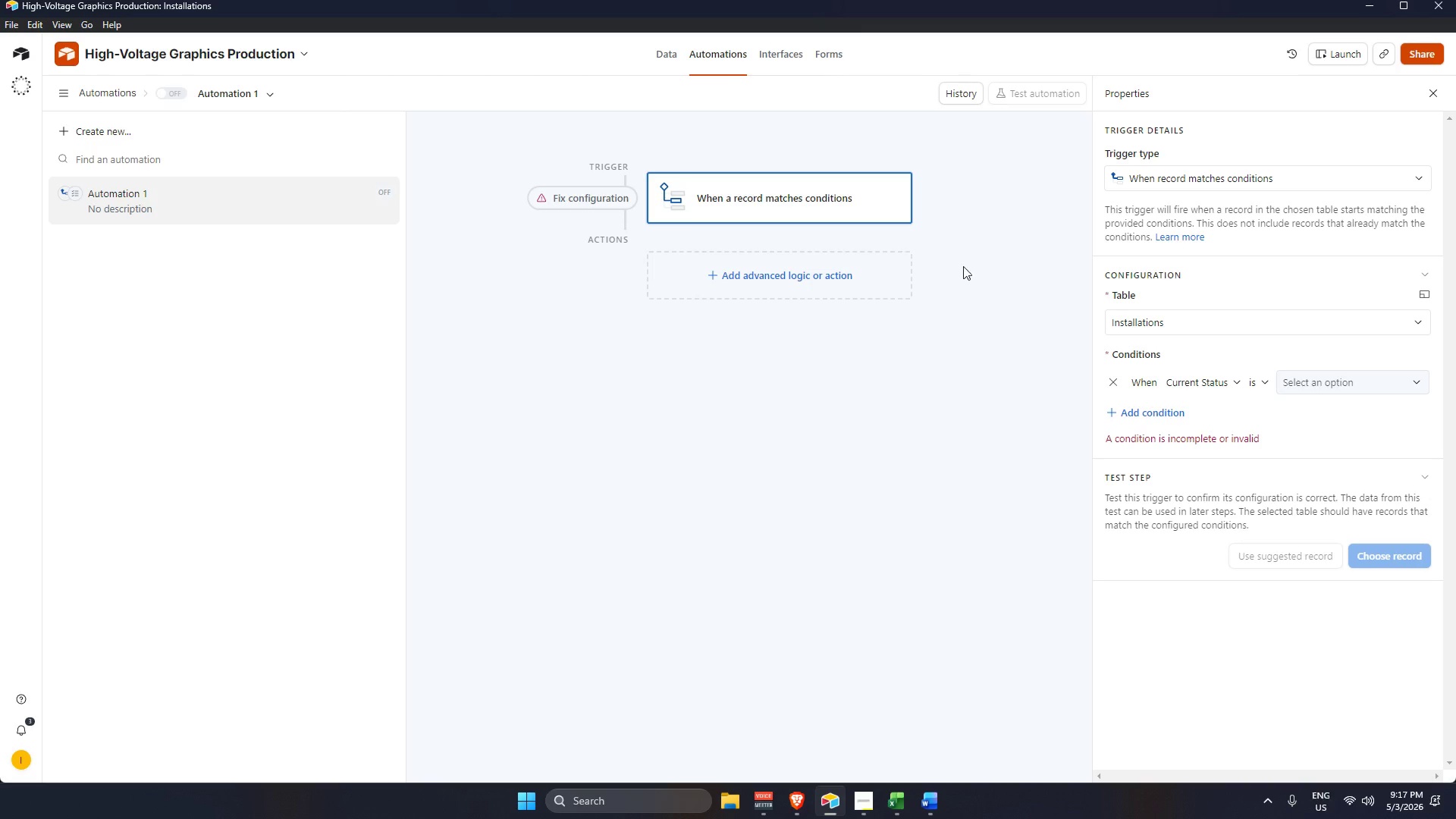 
left_click([1169, 319])
 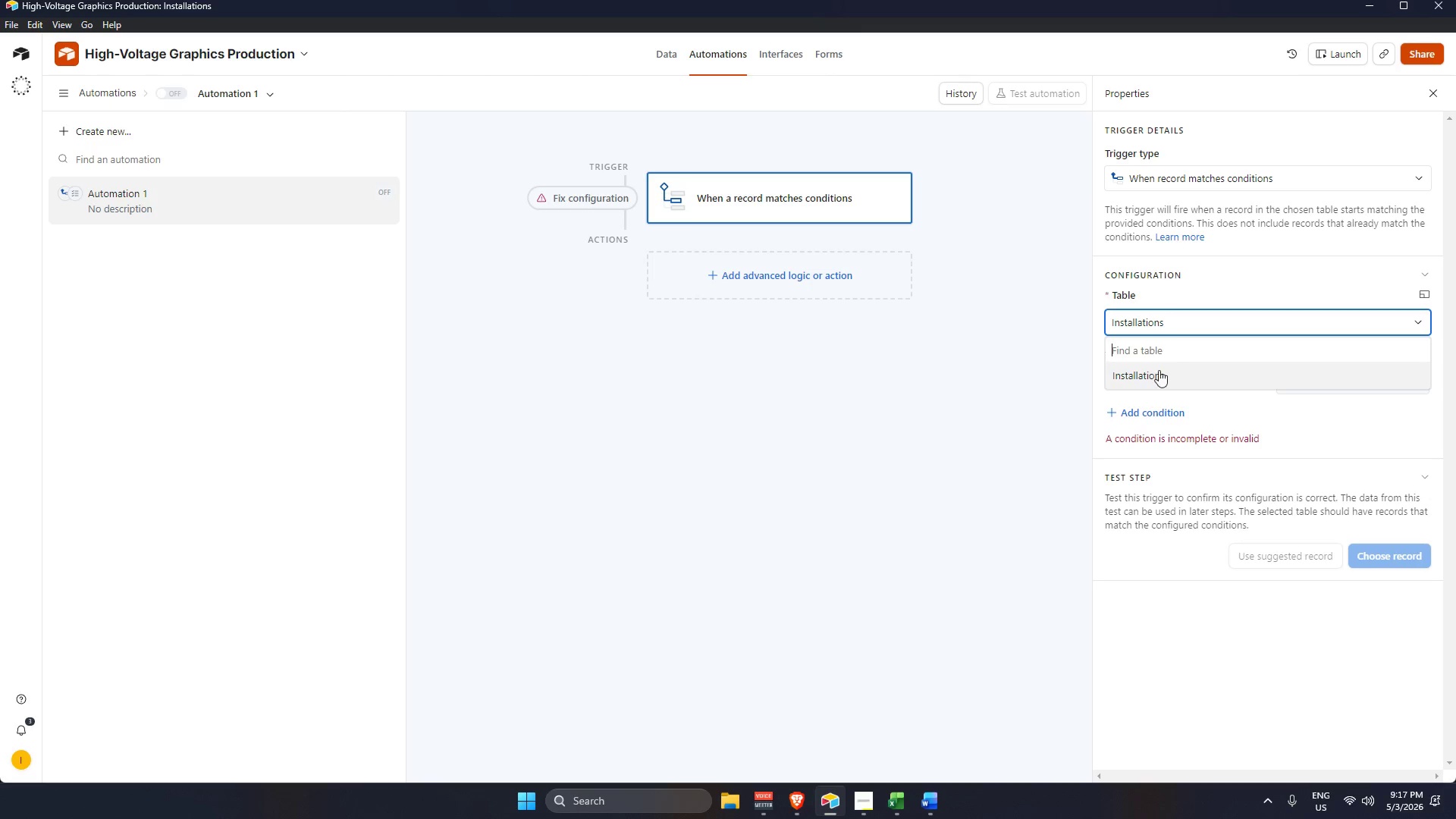 
left_click([1159, 387])
 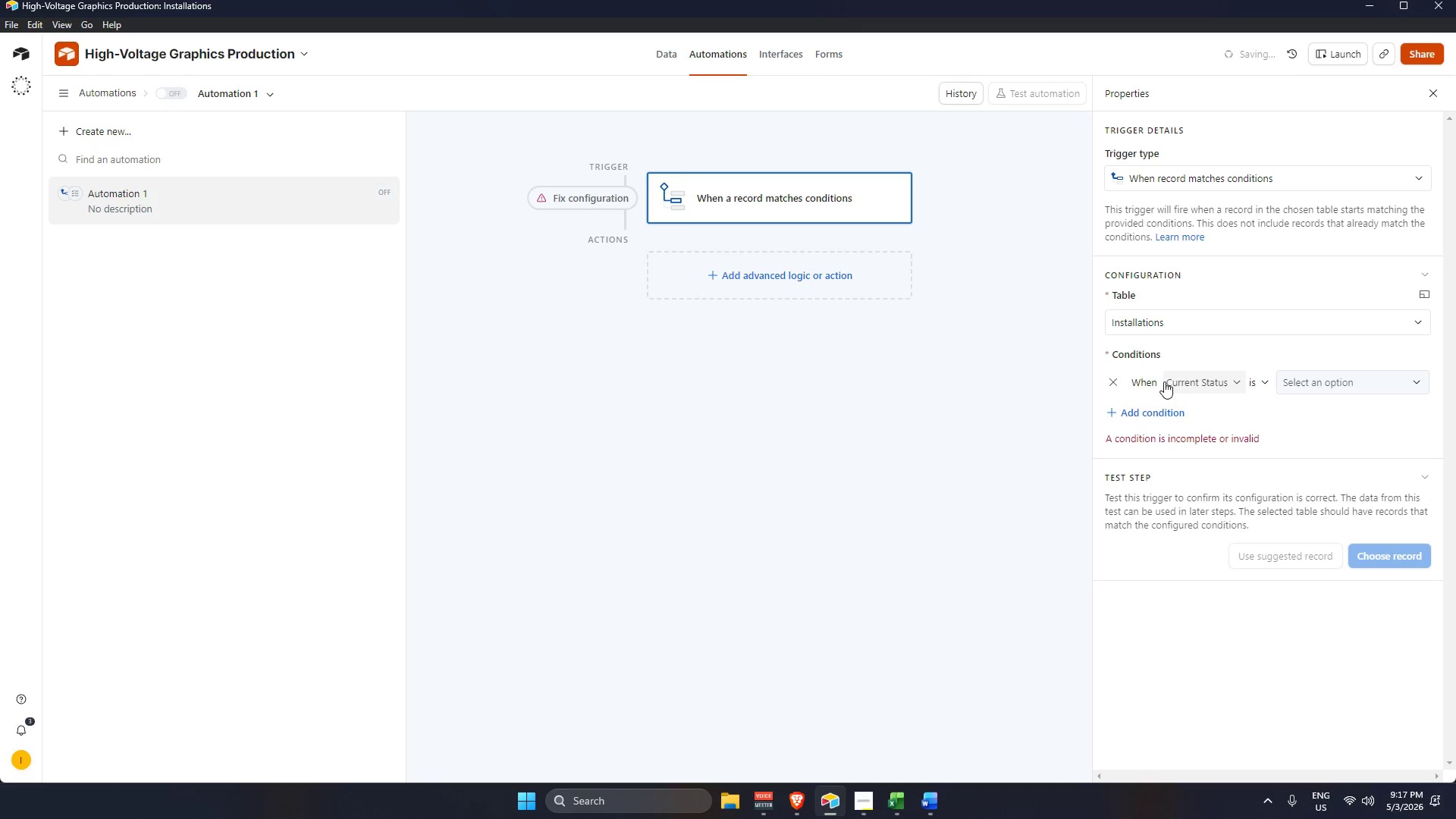 
left_click([1192, 380])
 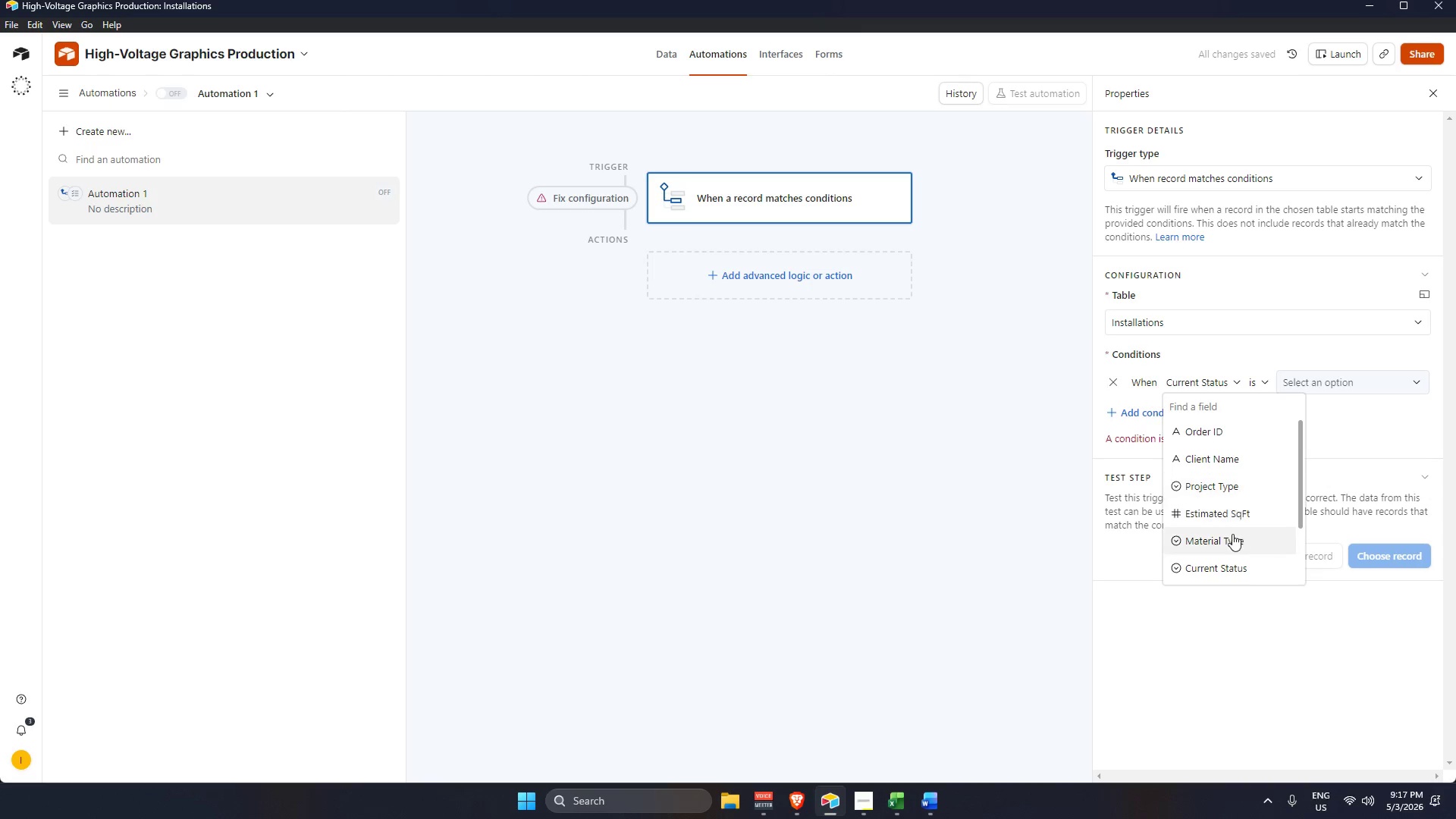 
scroll: coordinate [1230, 528], scroll_direction: down, amount: 7.0
 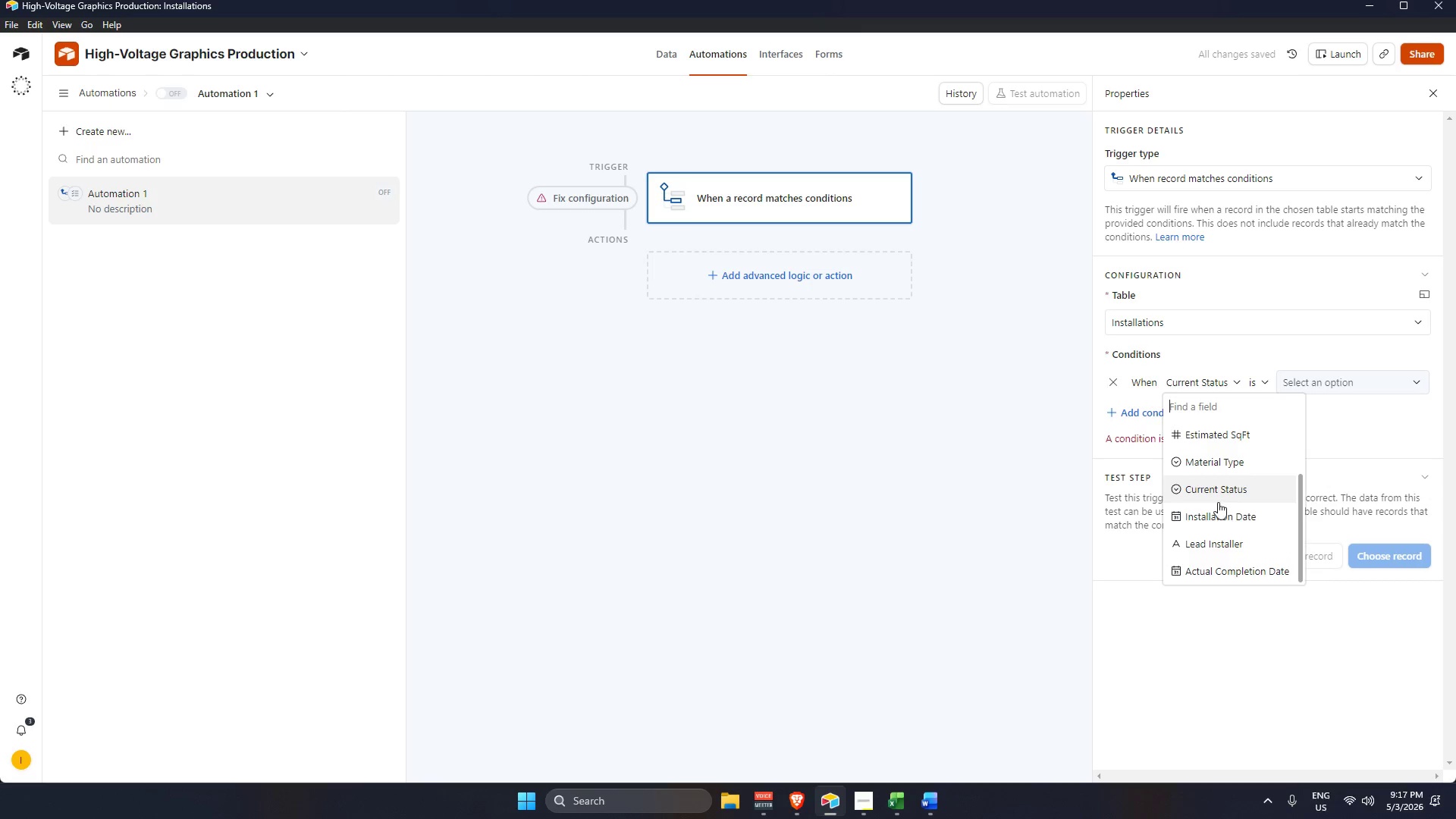 
scroll: coordinate [1244, 513], scroll_direction: up, amount: 4.0
 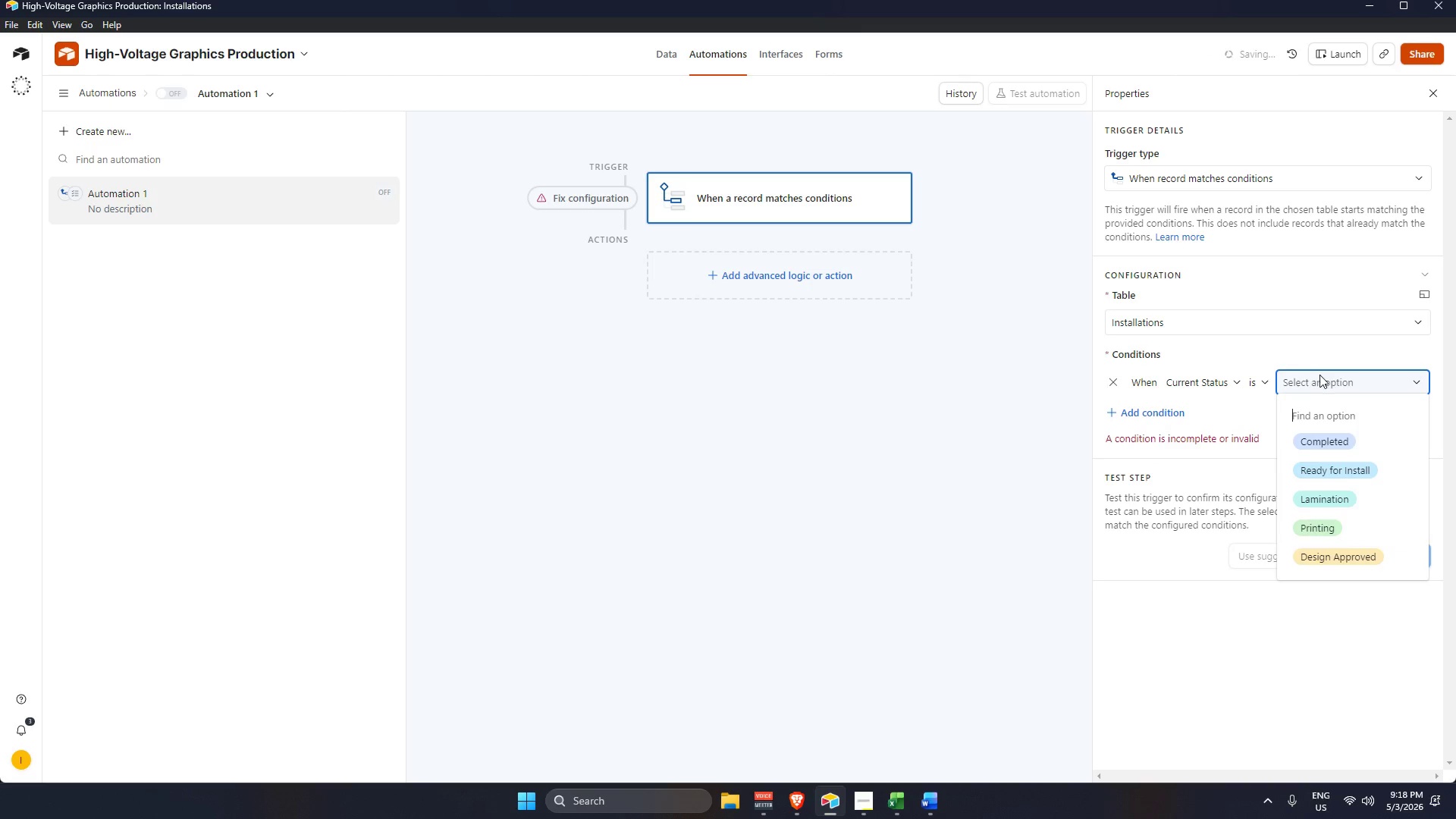 
scroll: coordinate [1363, 529], scroll_direction: down, amount: 3.0
 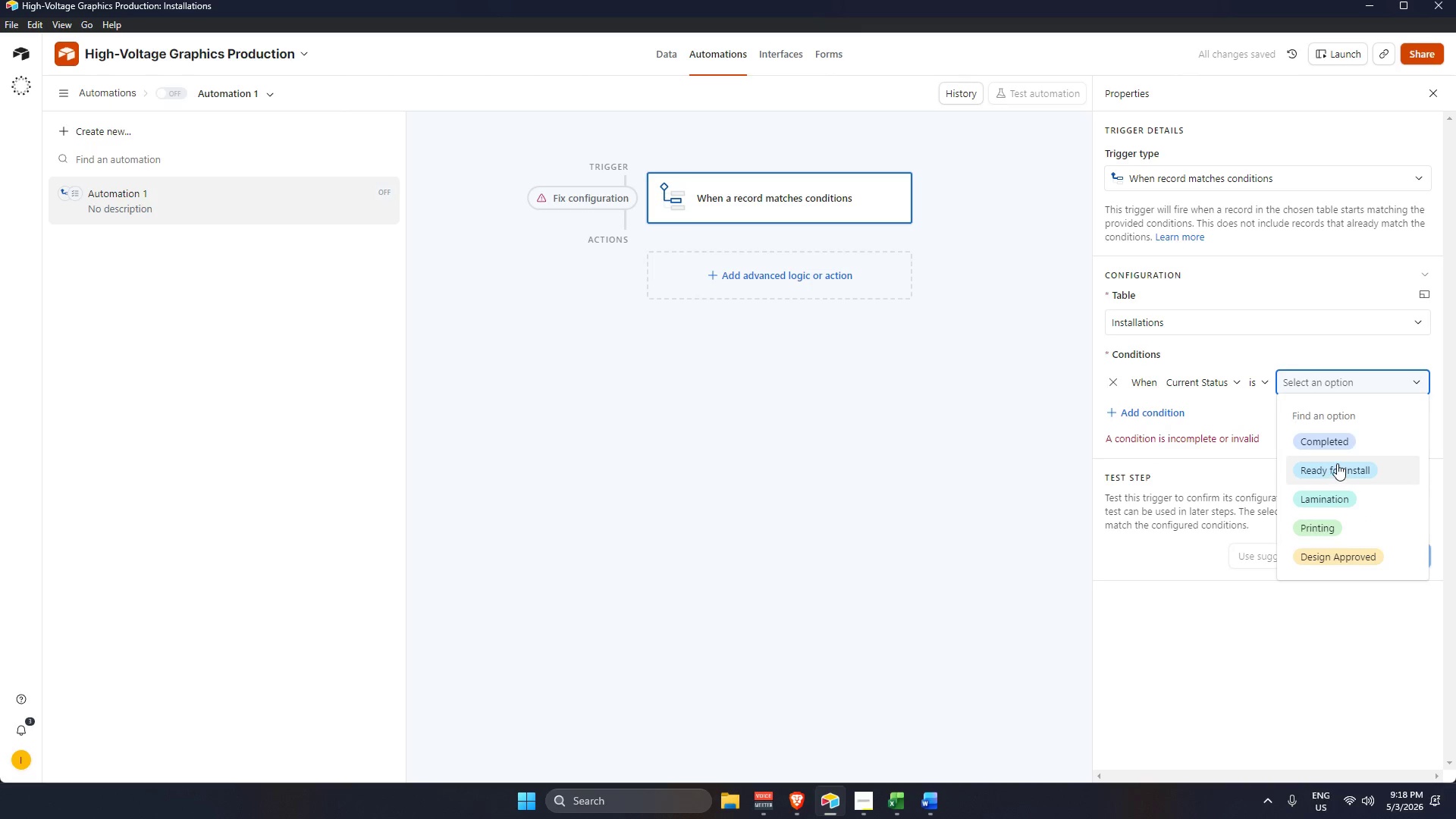 
left_click([1332, 430])
 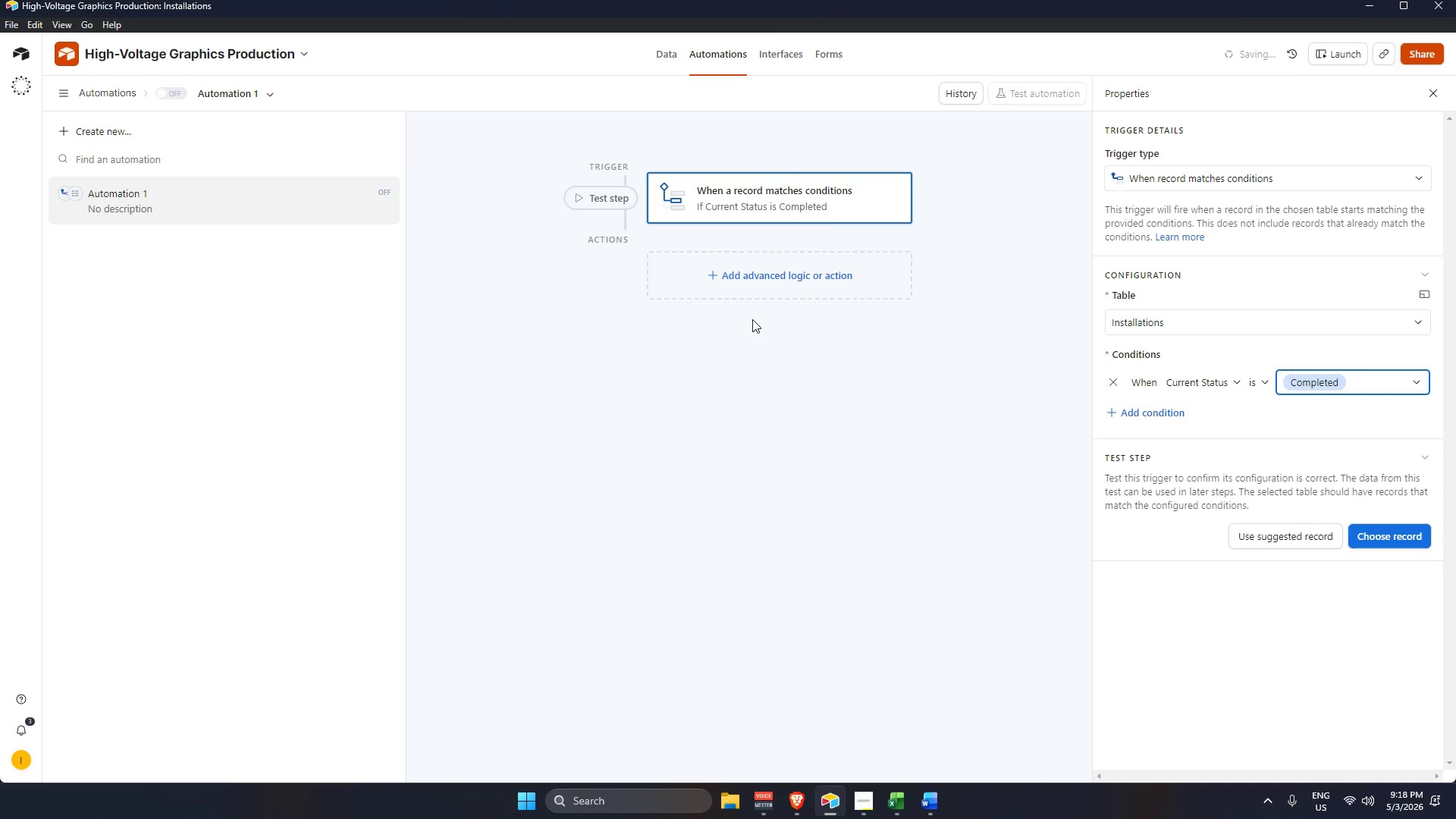 
left_click([748, 271])
 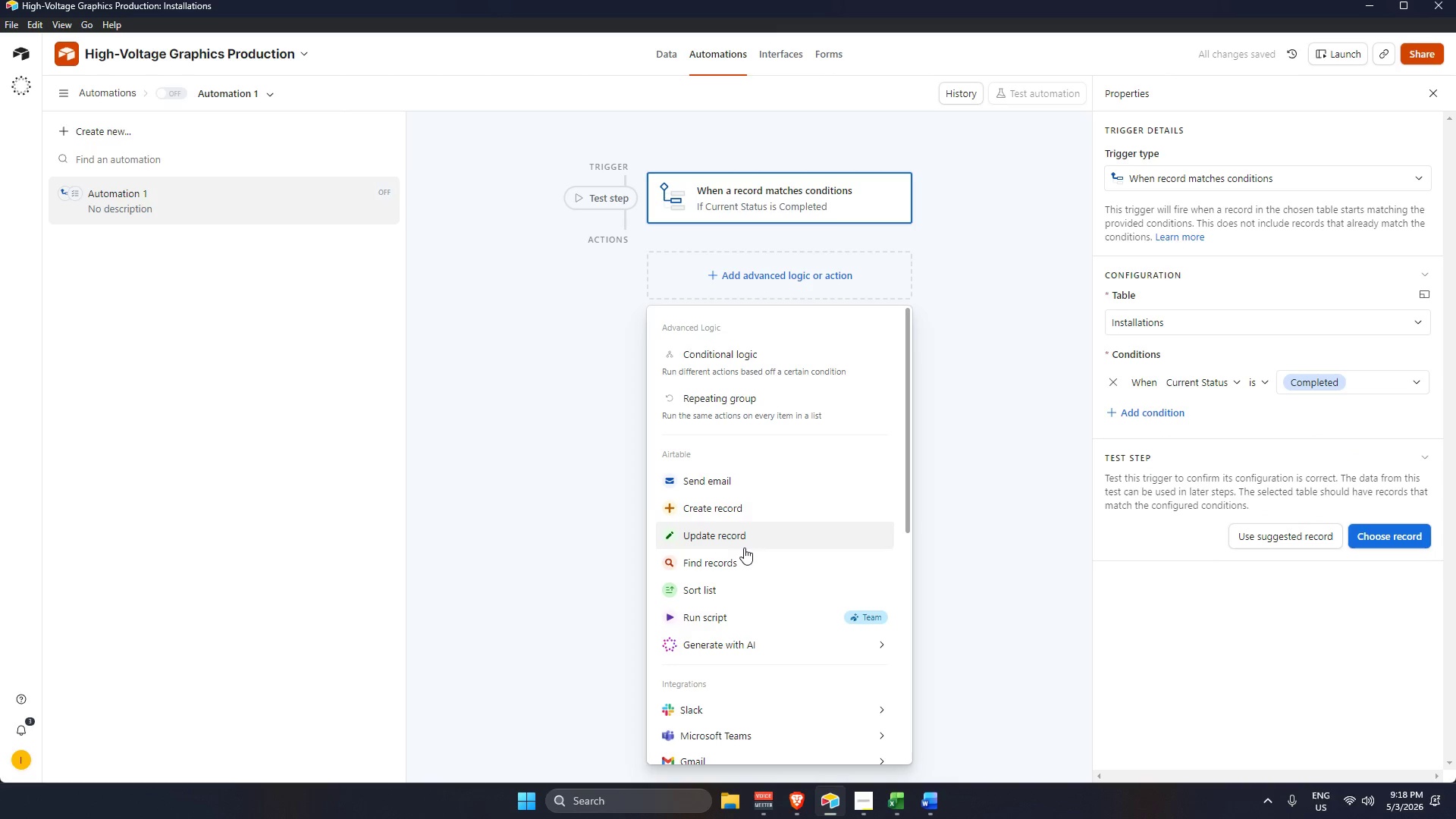 
left_click([745, 538])
 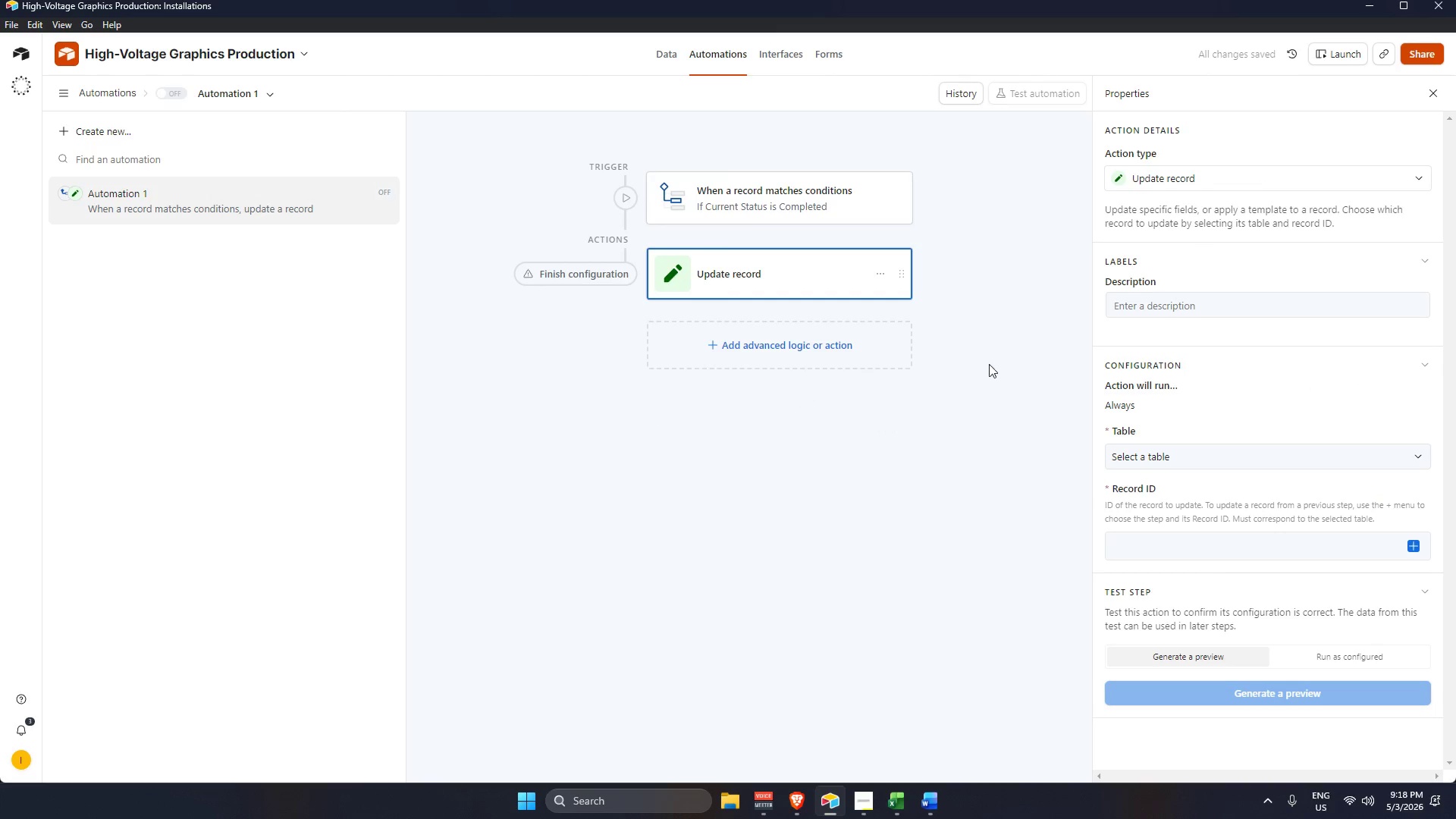 
left_click([1178, 459])
 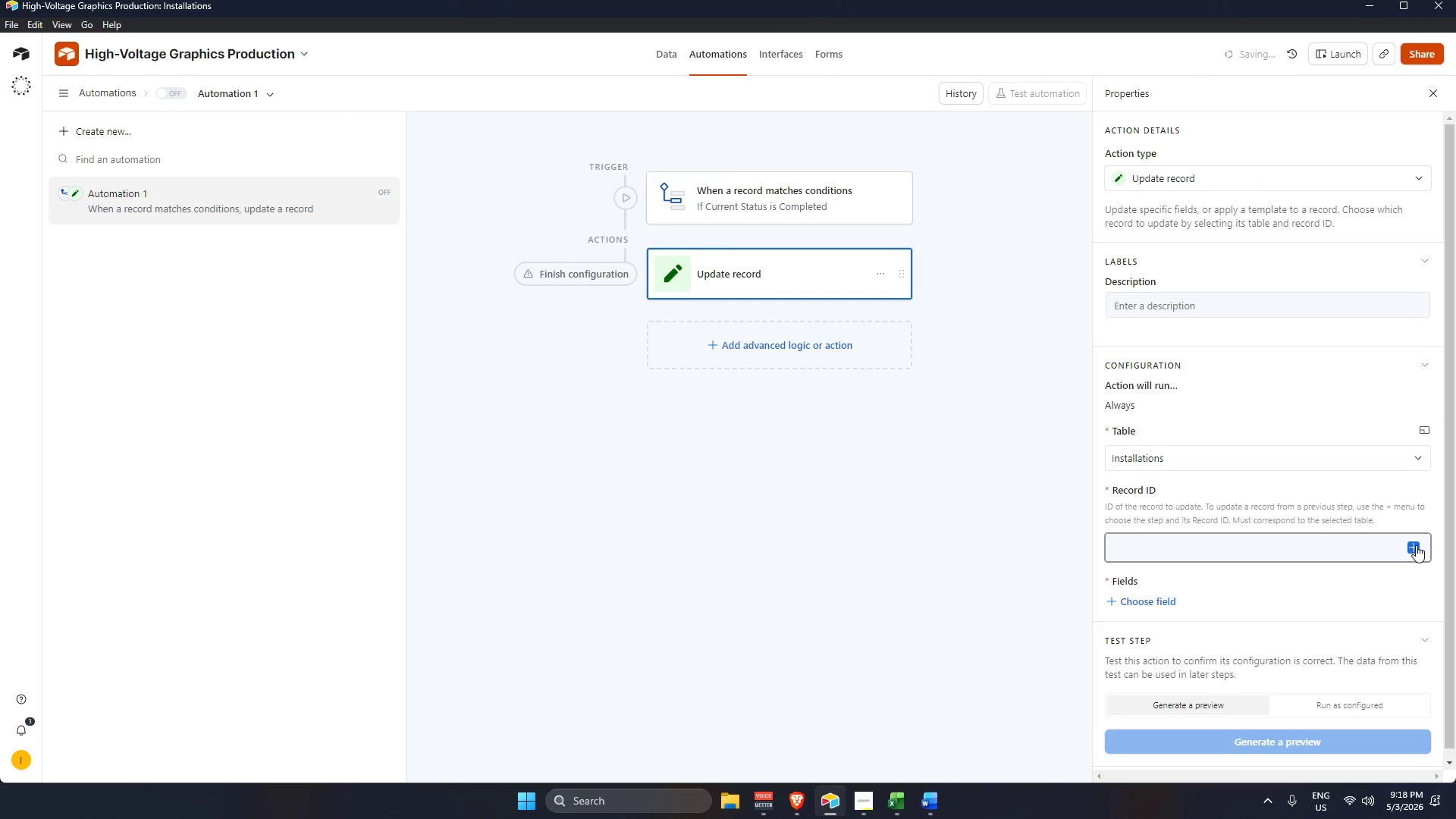 
scroll: coordinate [1282, 734], scroll_direction: up, amount: 3.0
 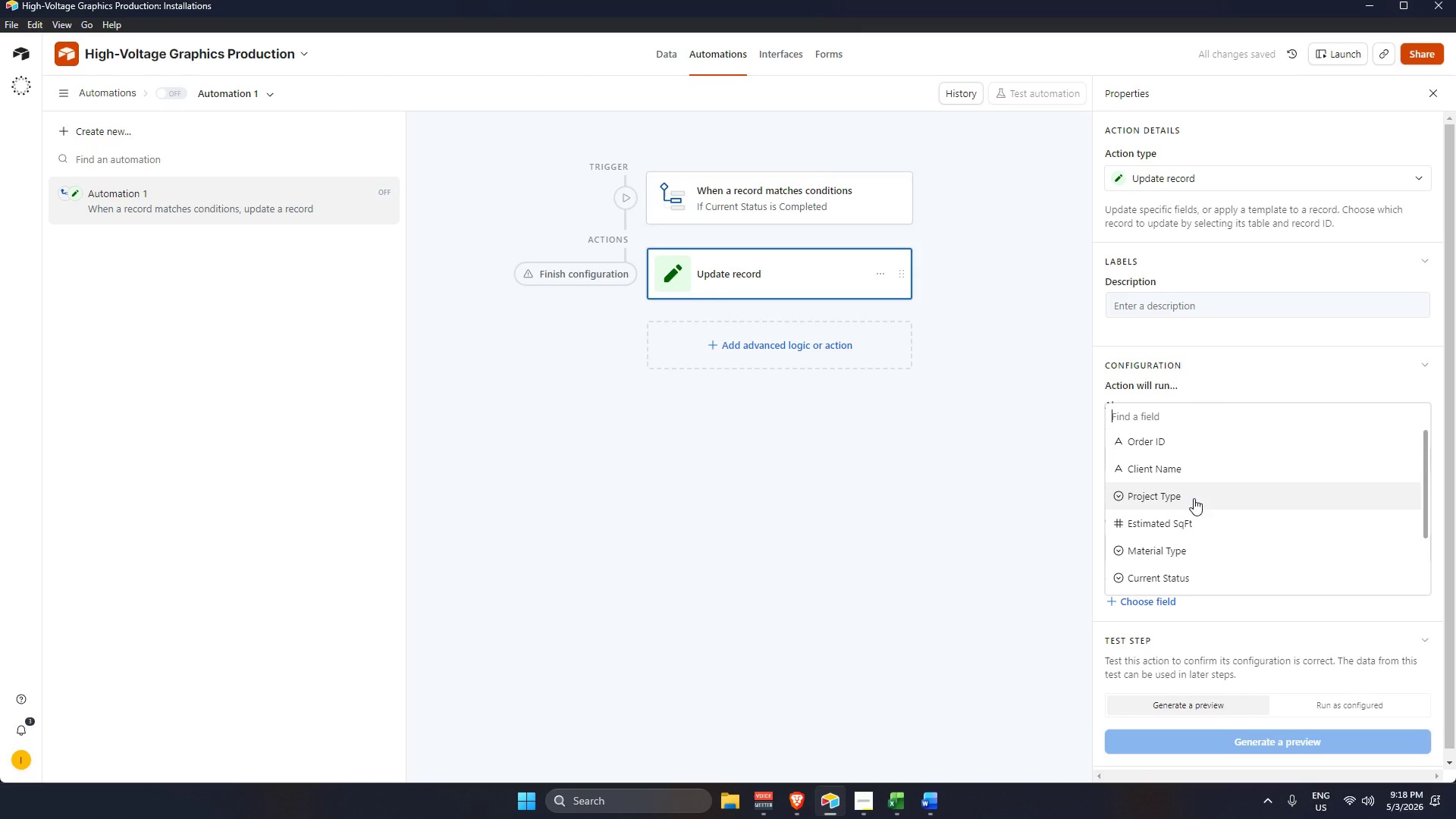 
scroll: coordinate [1178, 557], scroll_direction: down, amount: 3.0
 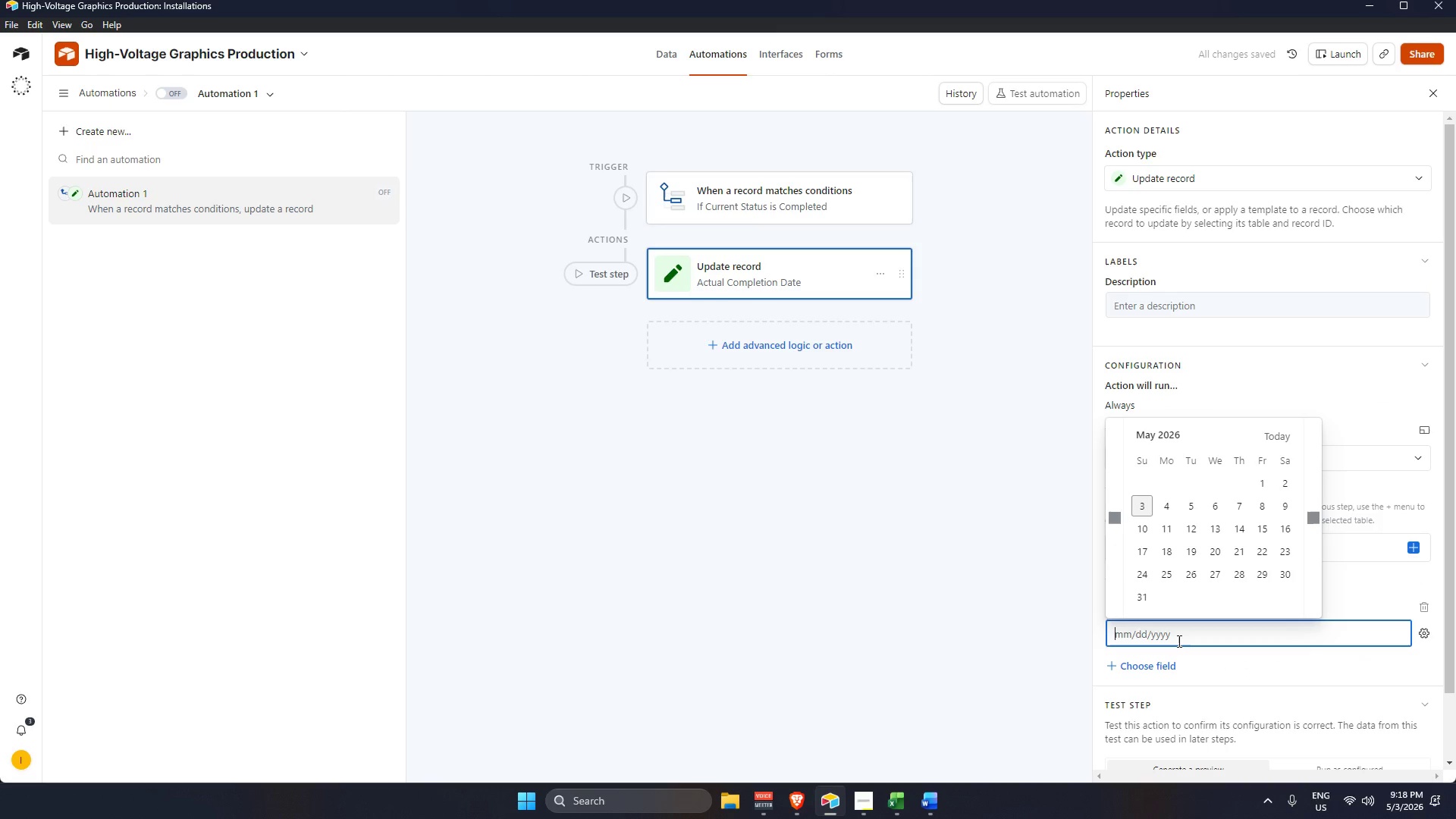 
left_click([1146, 503])
 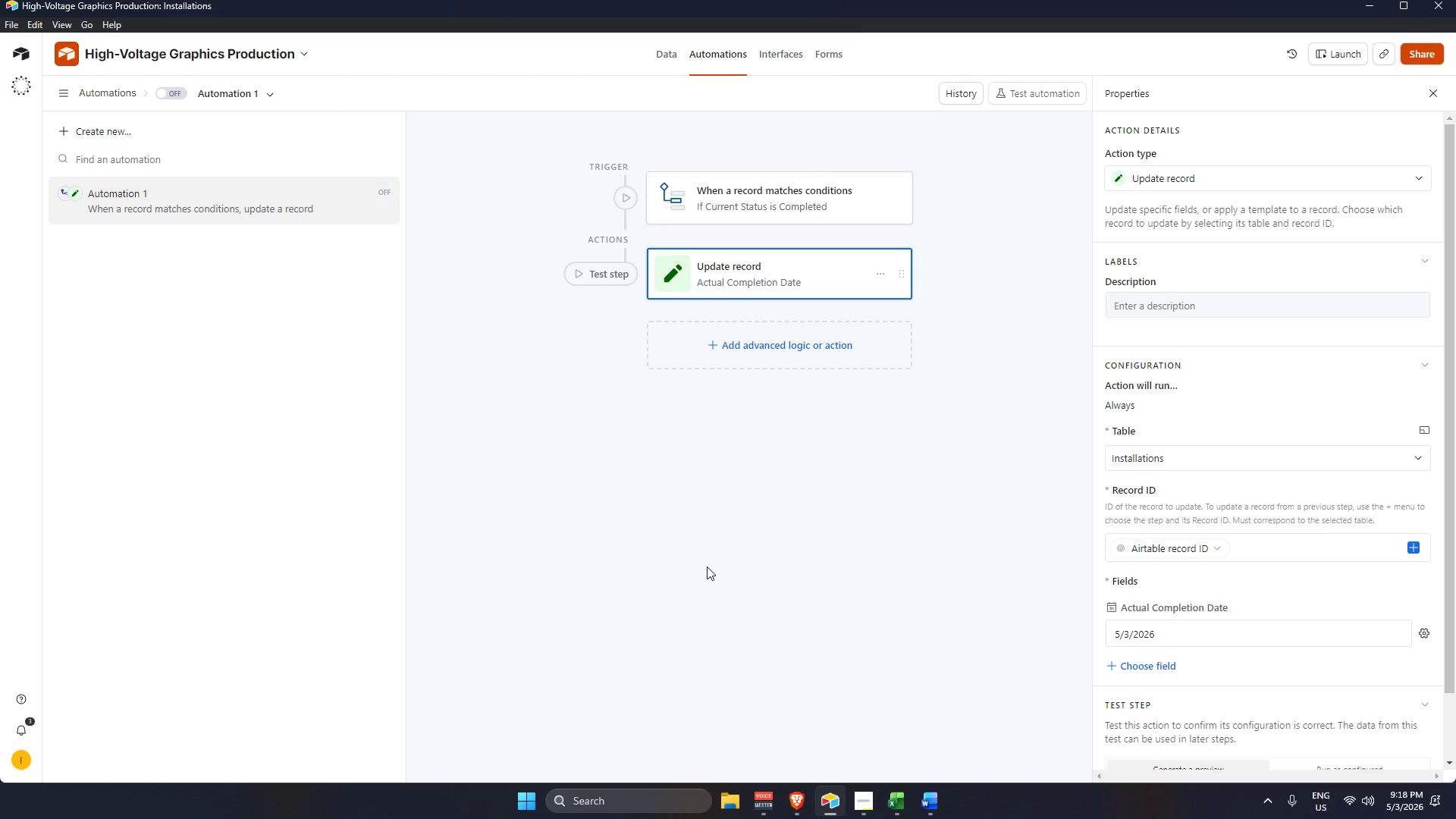 
wait(22.77)
 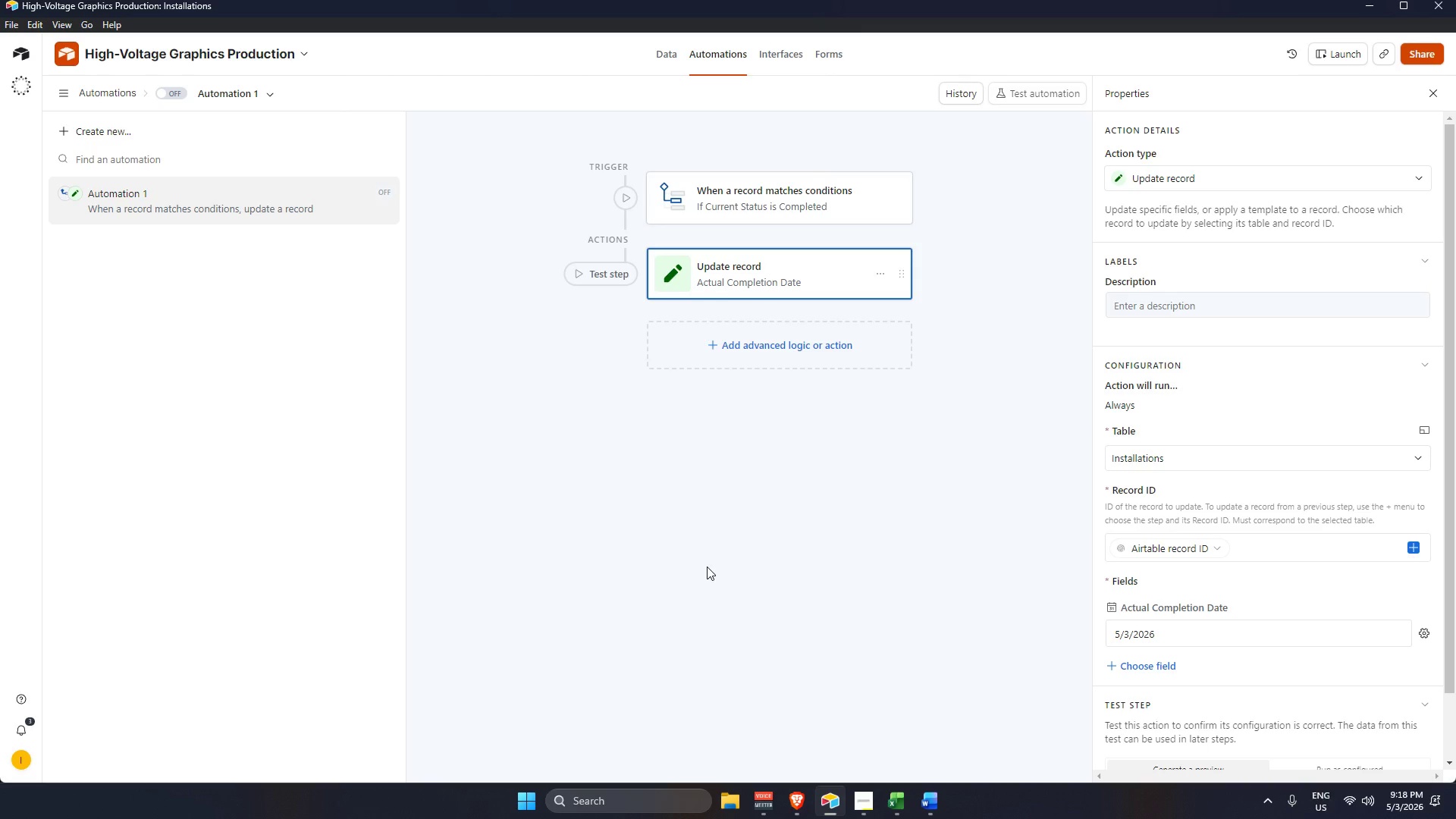 
left_click([866, 805])